 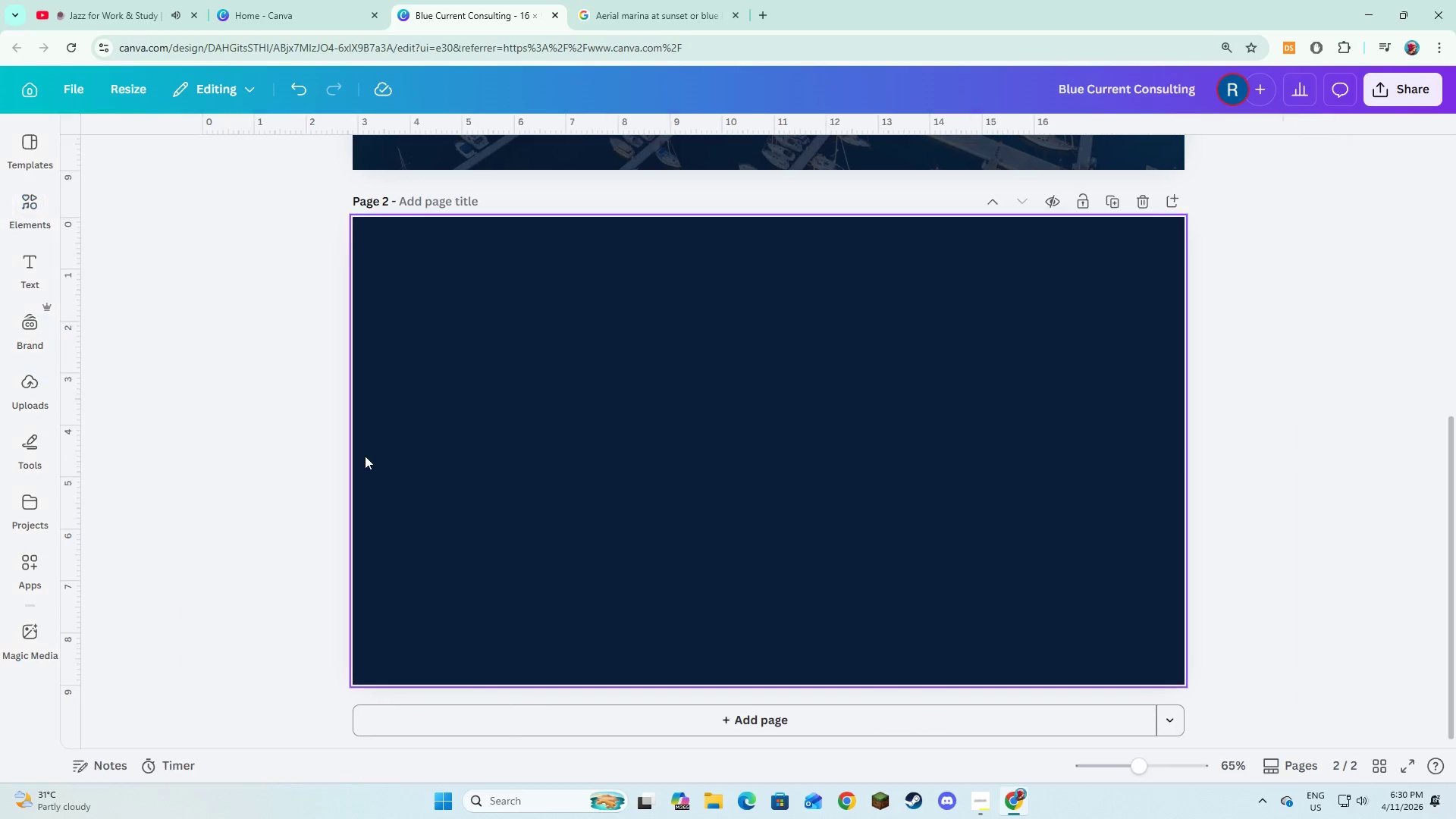 
scroll: coordinate [457, 453], scroll_direction: up, amount: 7.0
 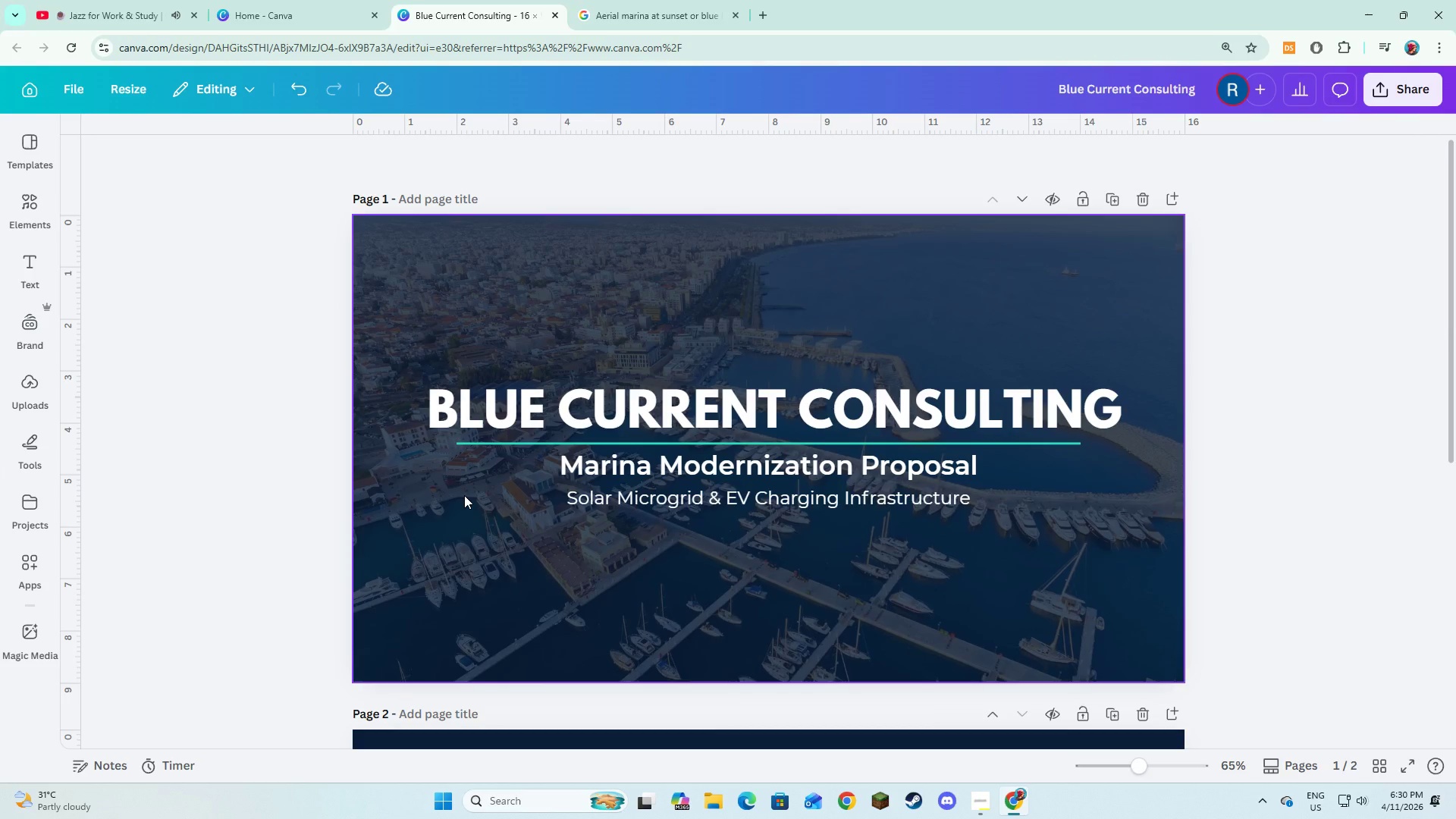 
wait(12.74)
 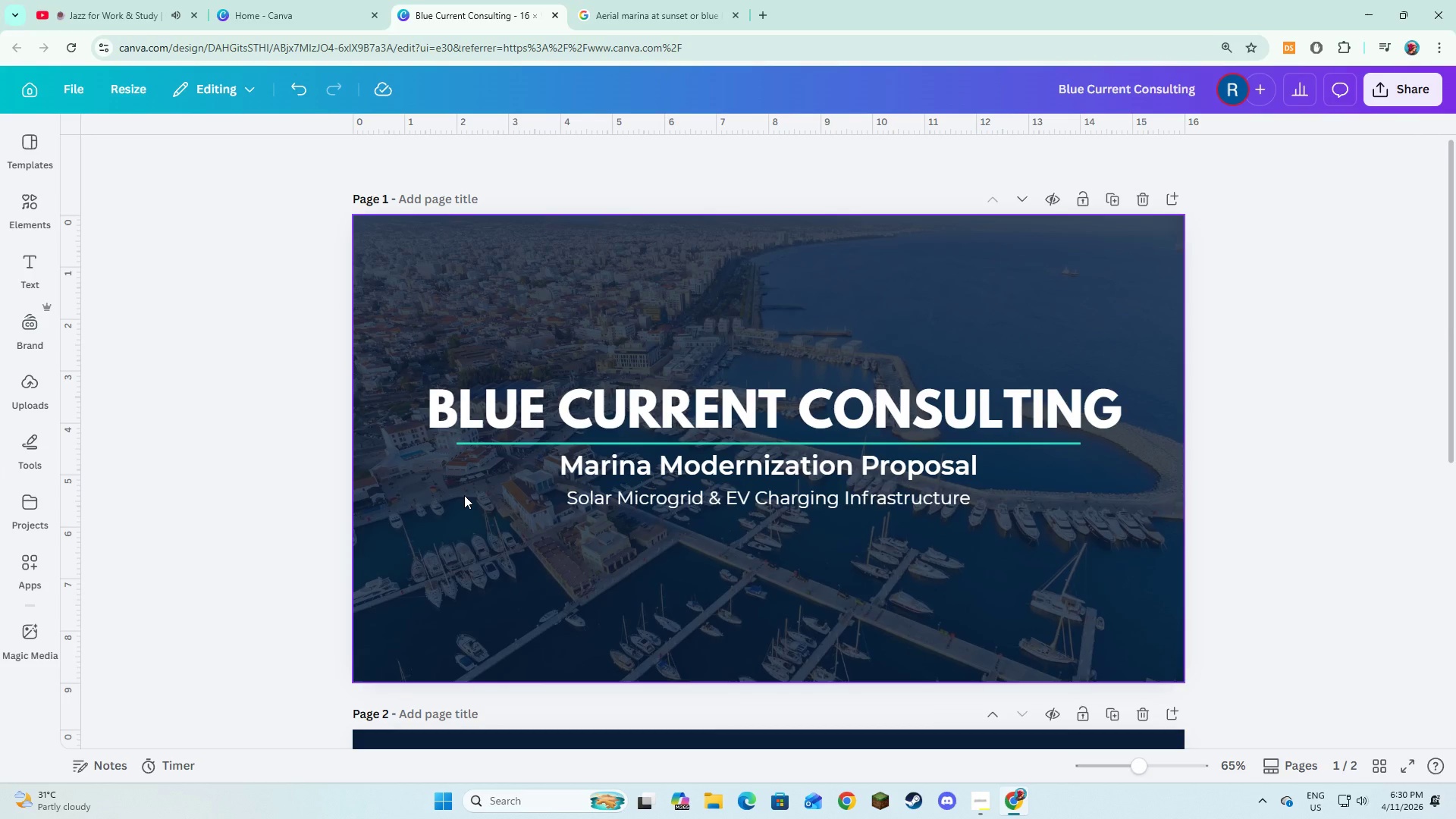 
scroll: coordinate [491, 472], scroll_direction: down, amount: 3.0
 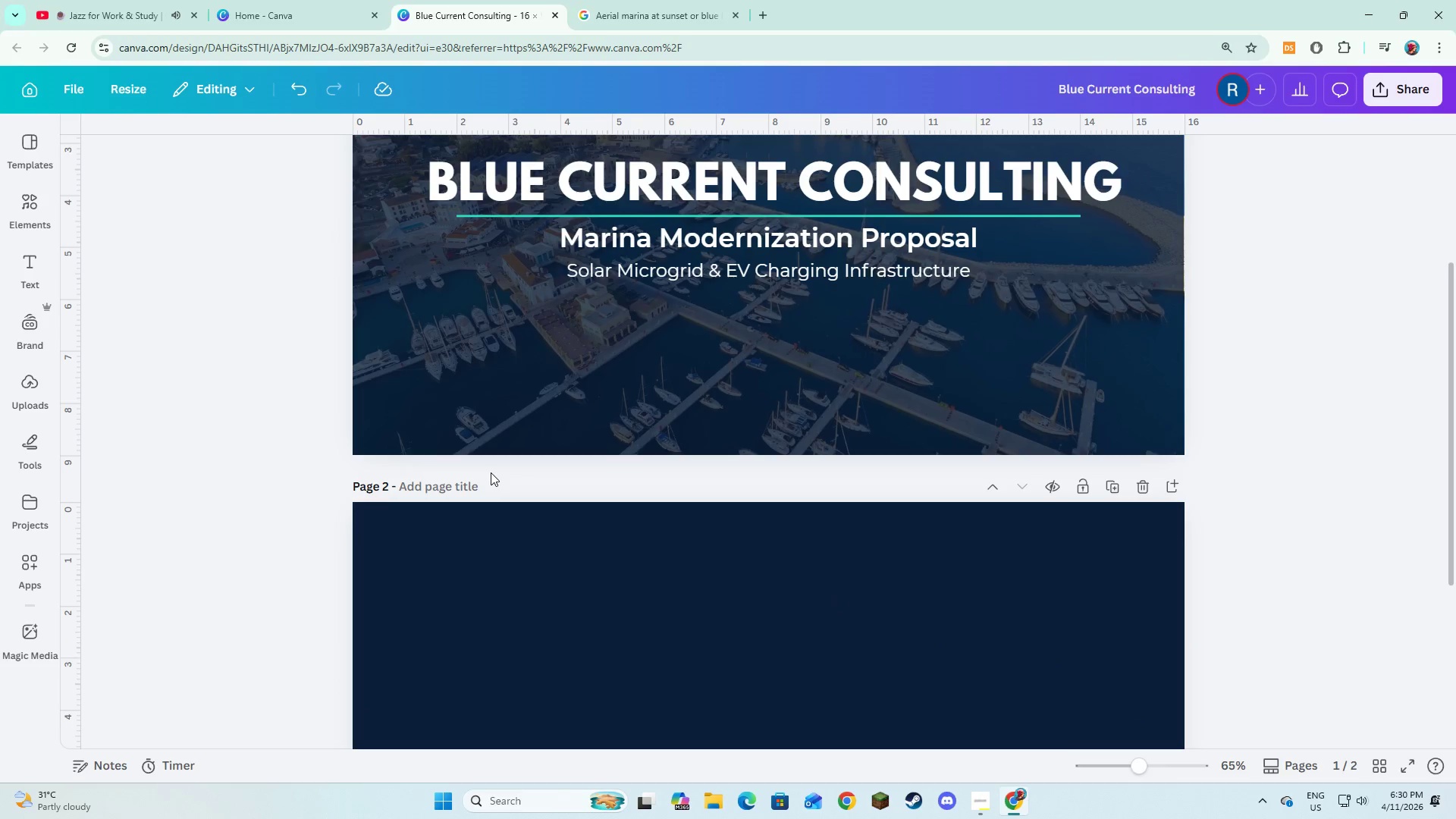 
scroll: coordinate [491, 472], scroll_direction: up, amount: 3.0
 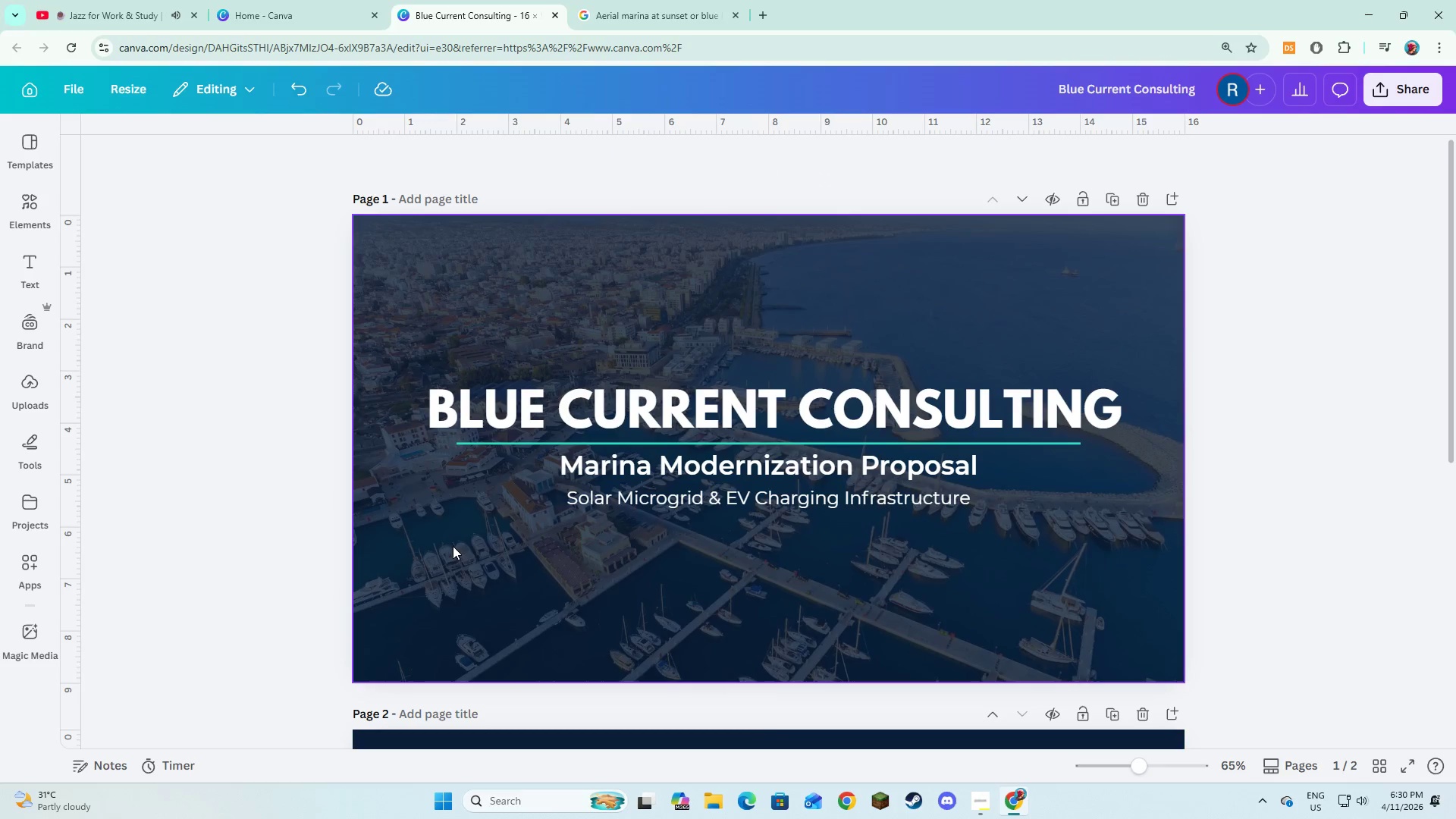 
left_click([453, 546])
 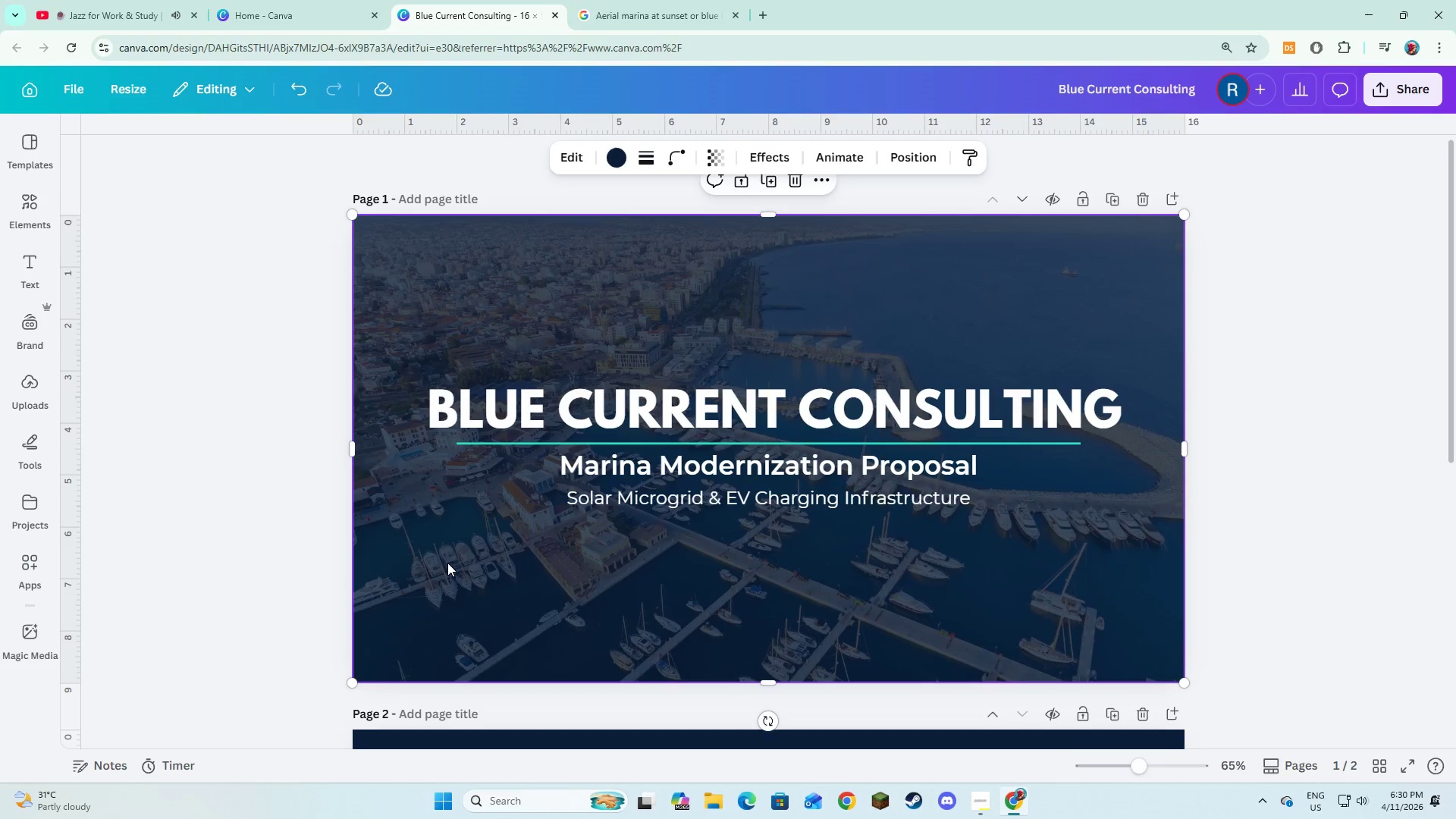 
left_click_drag(start_coordinate=[447, 564], to_coordinate=[444, 567])
 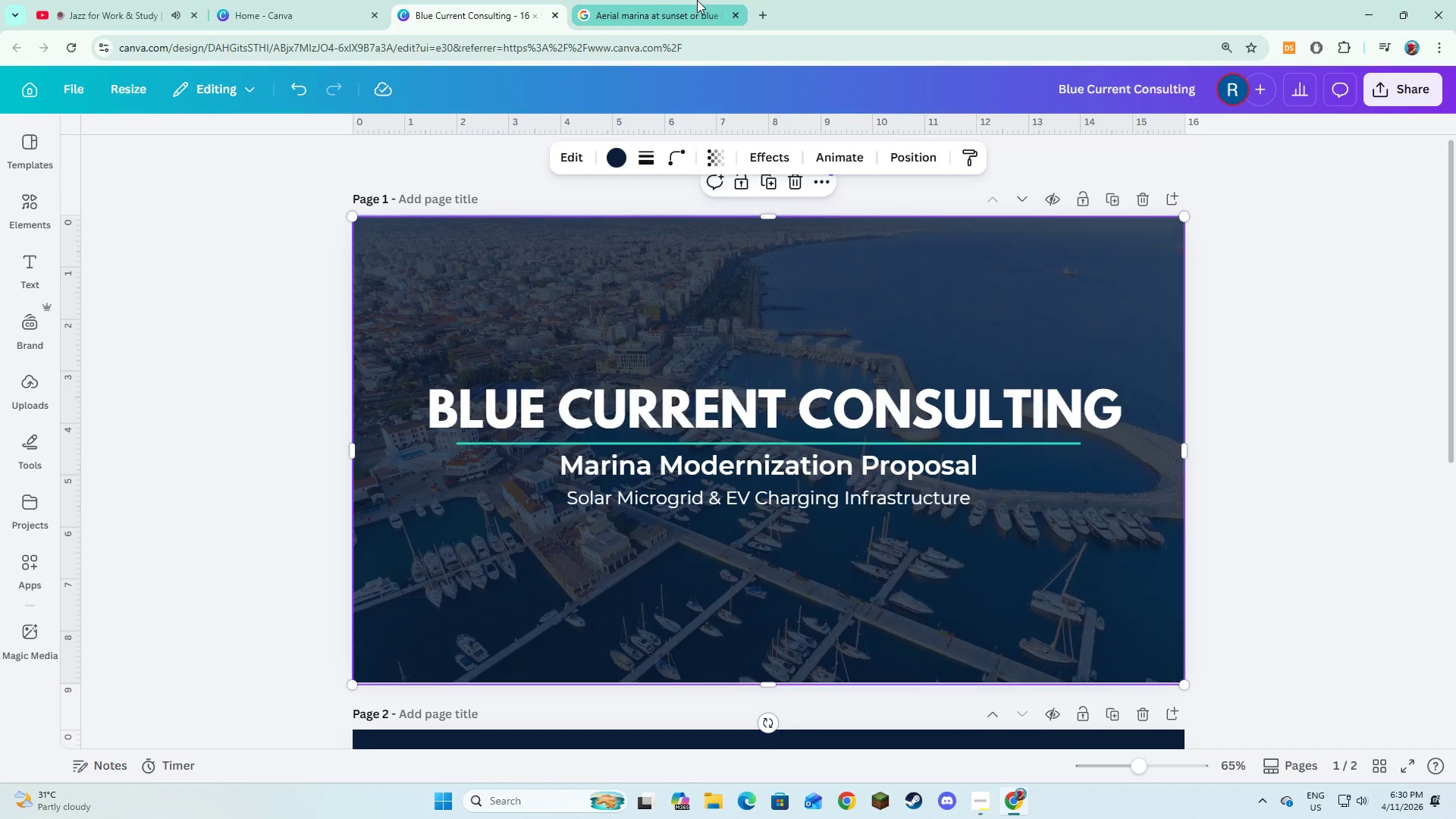 
left_click([703, 0])
 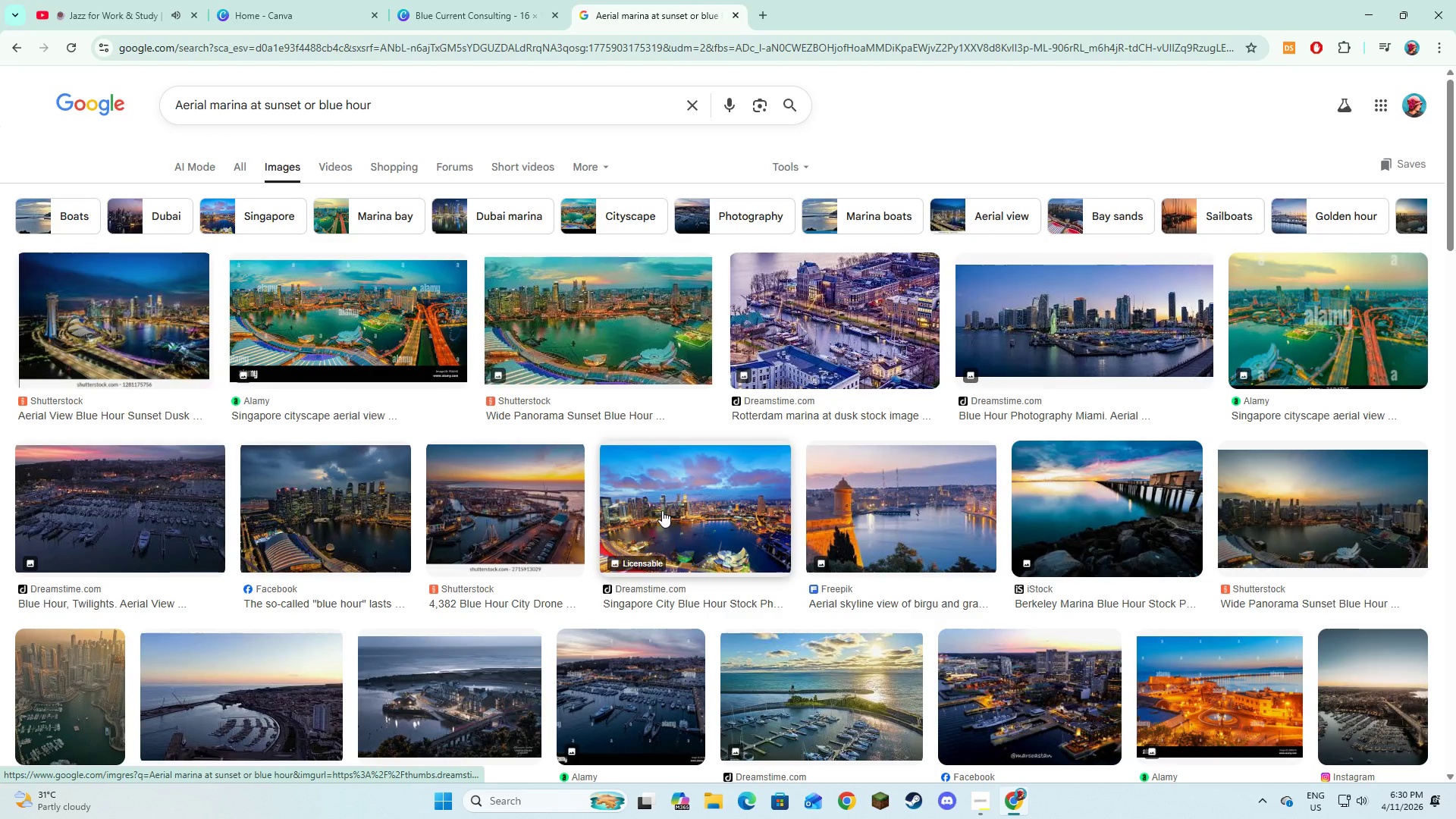 
wait(5.16)
 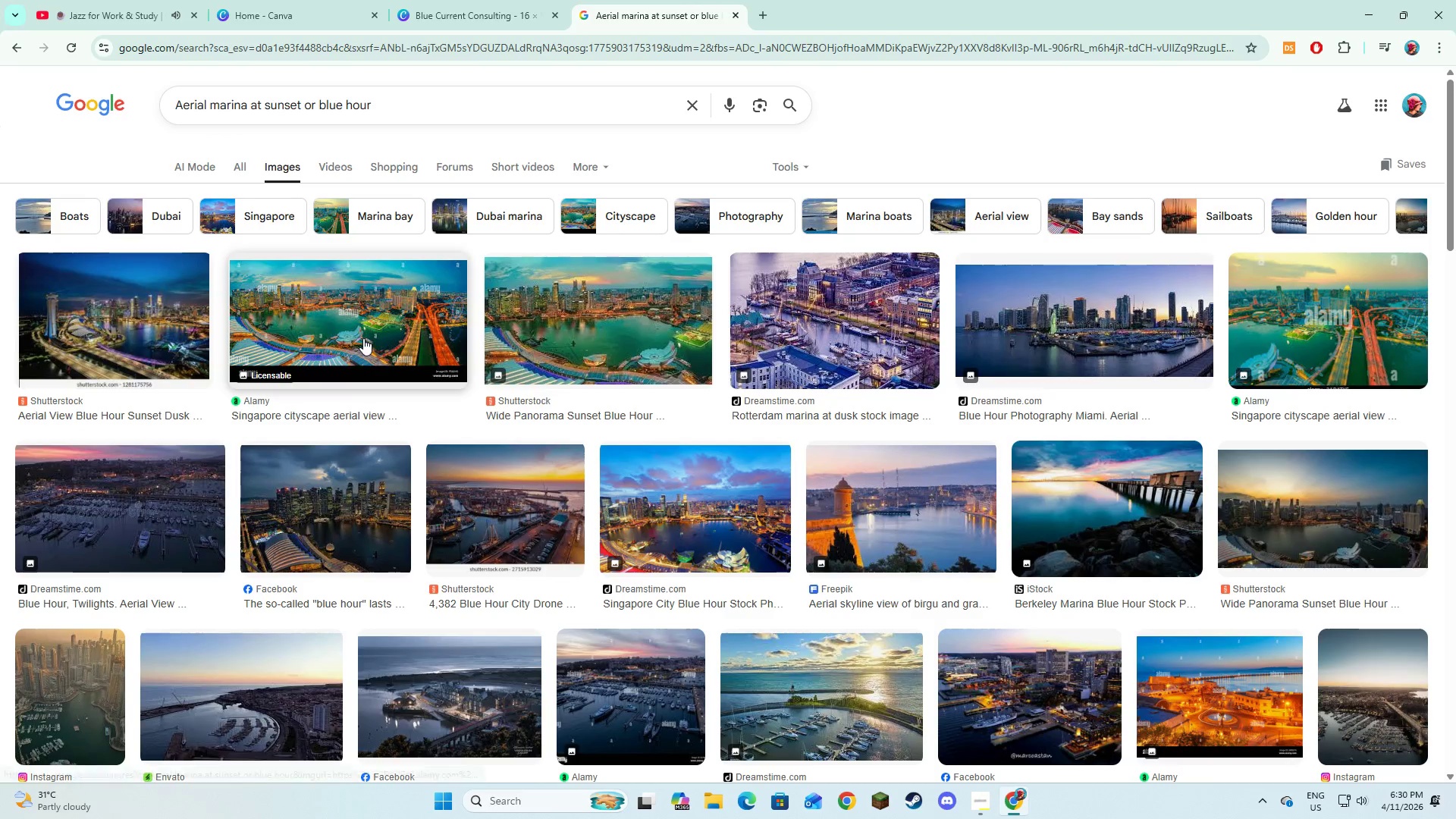 
scroll: coordinate [662, 510], scroll_direction: down, amount: 1.0
 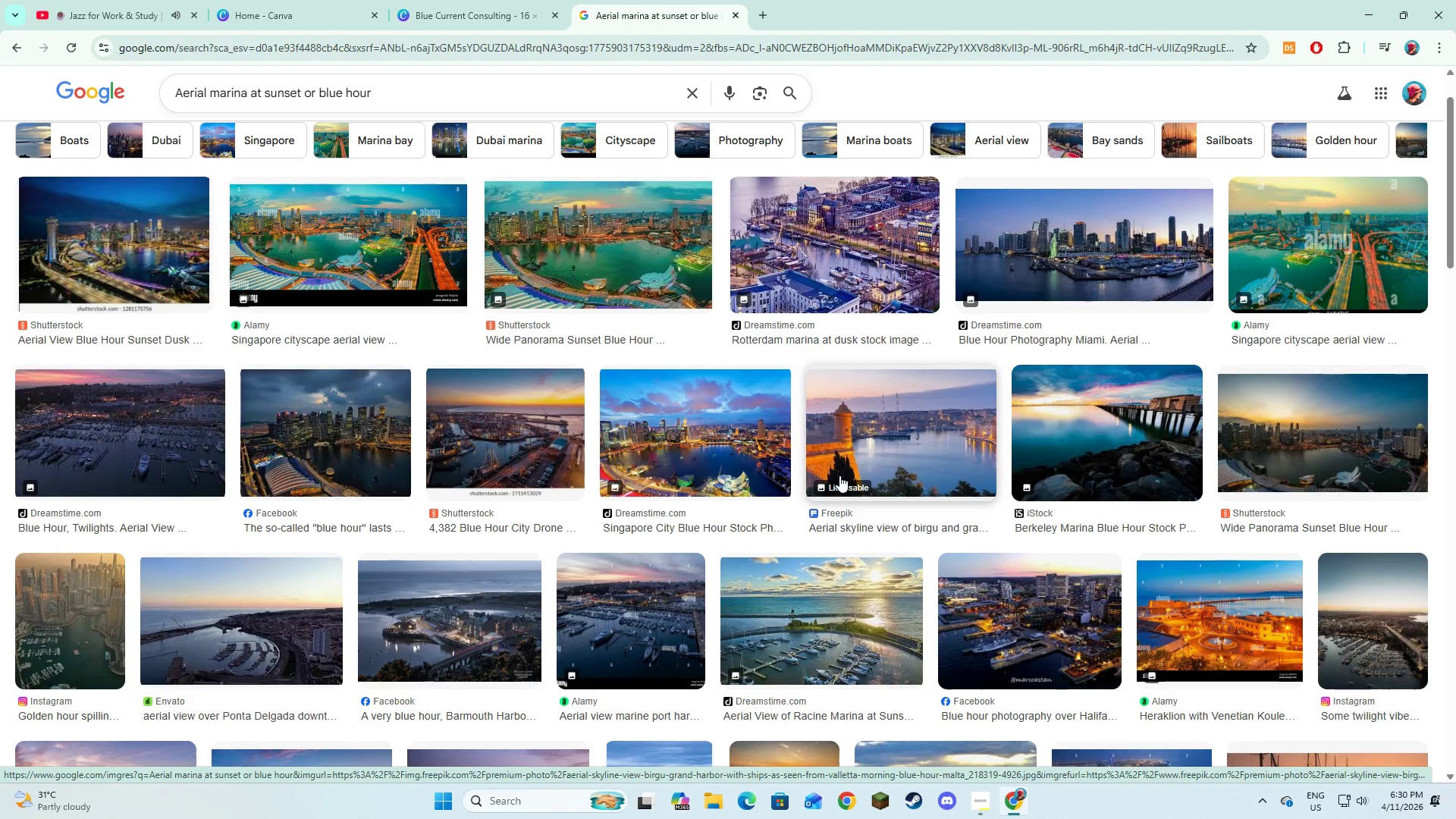 
wait(5.55)
 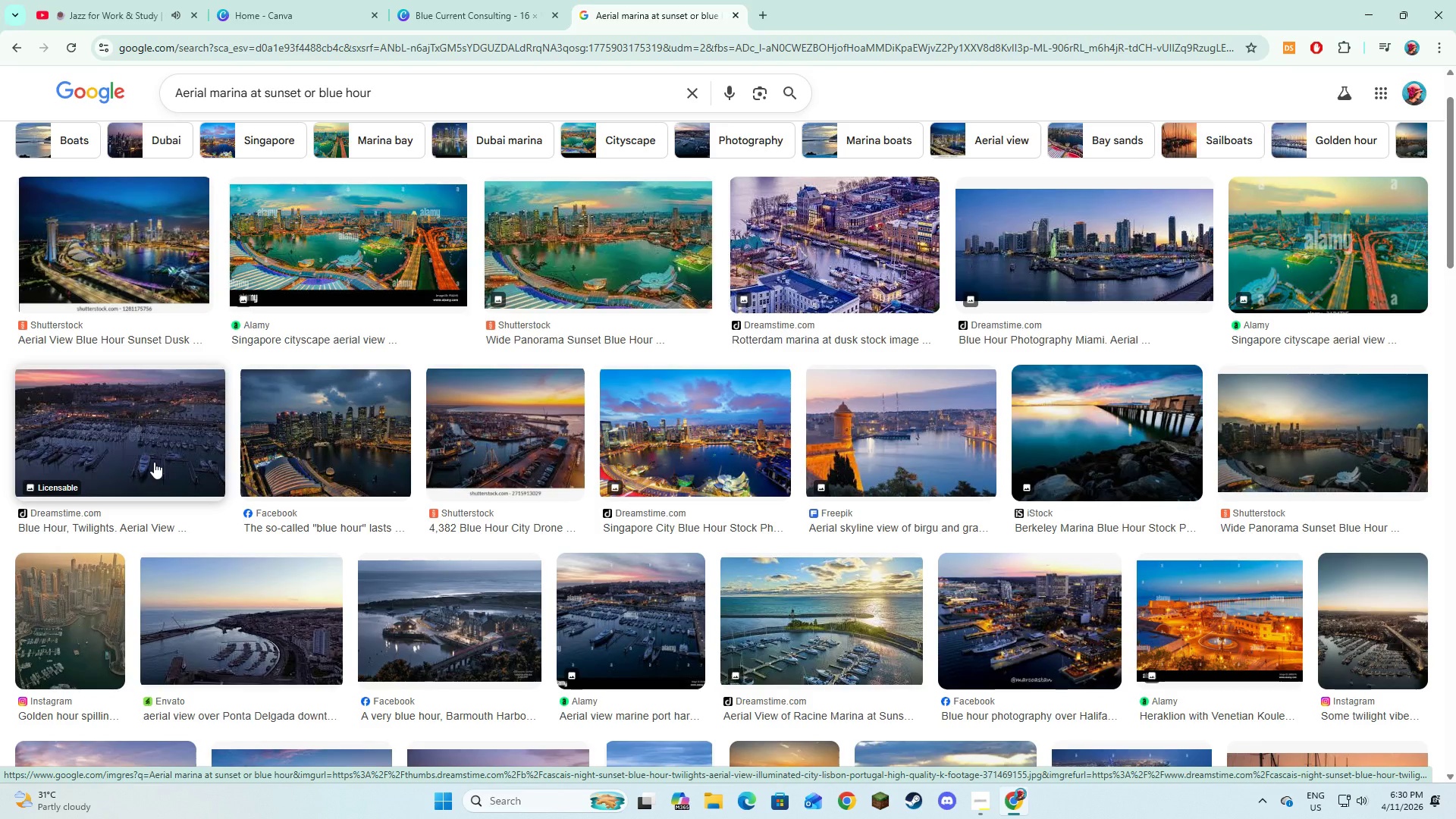 
scroll: coordinate [839, 475], scroll_direction: up, amount: 3.0
 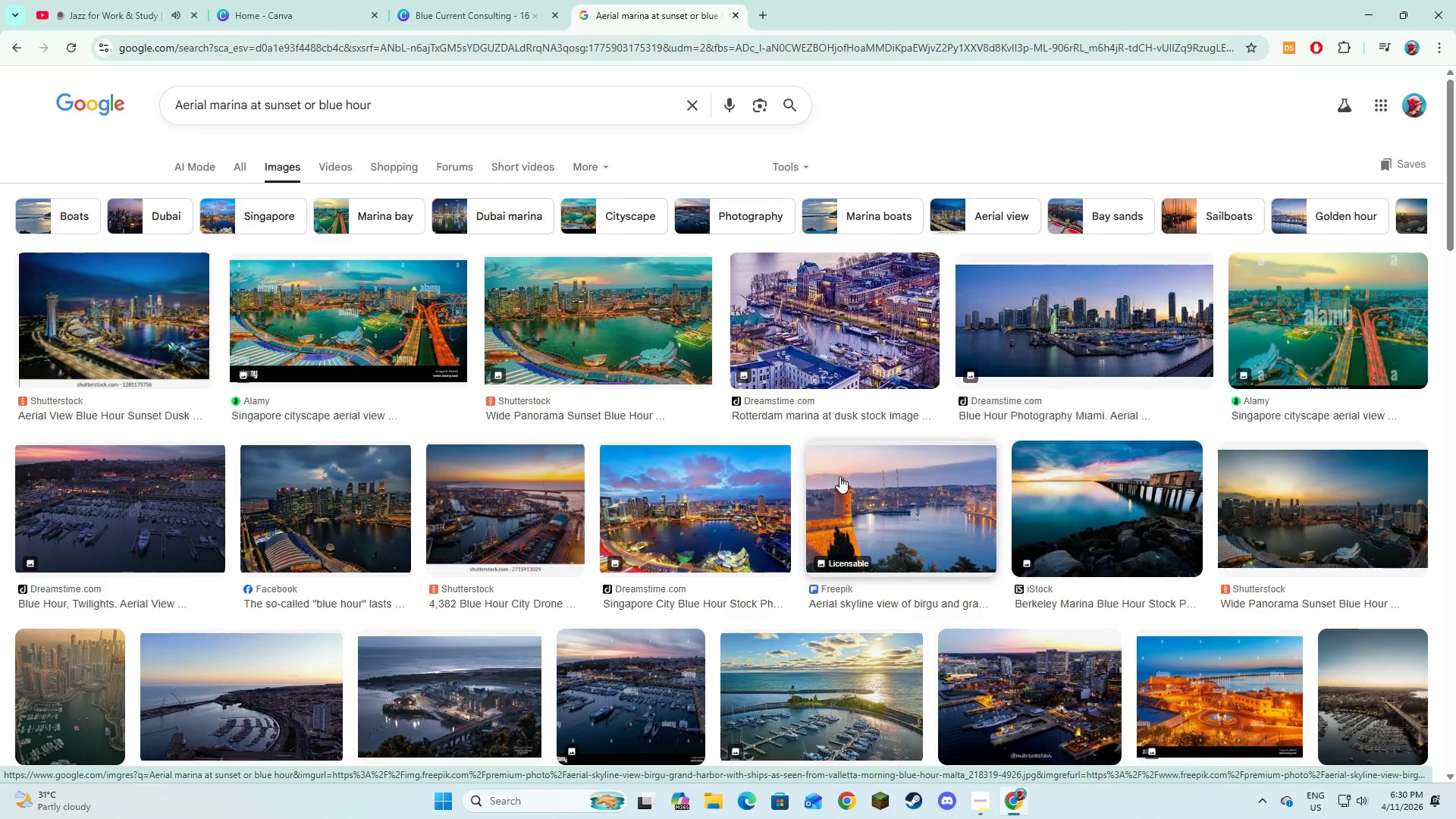 
scroll: coordinate [839, 476], scroll_direction: down, amount: 2.0
 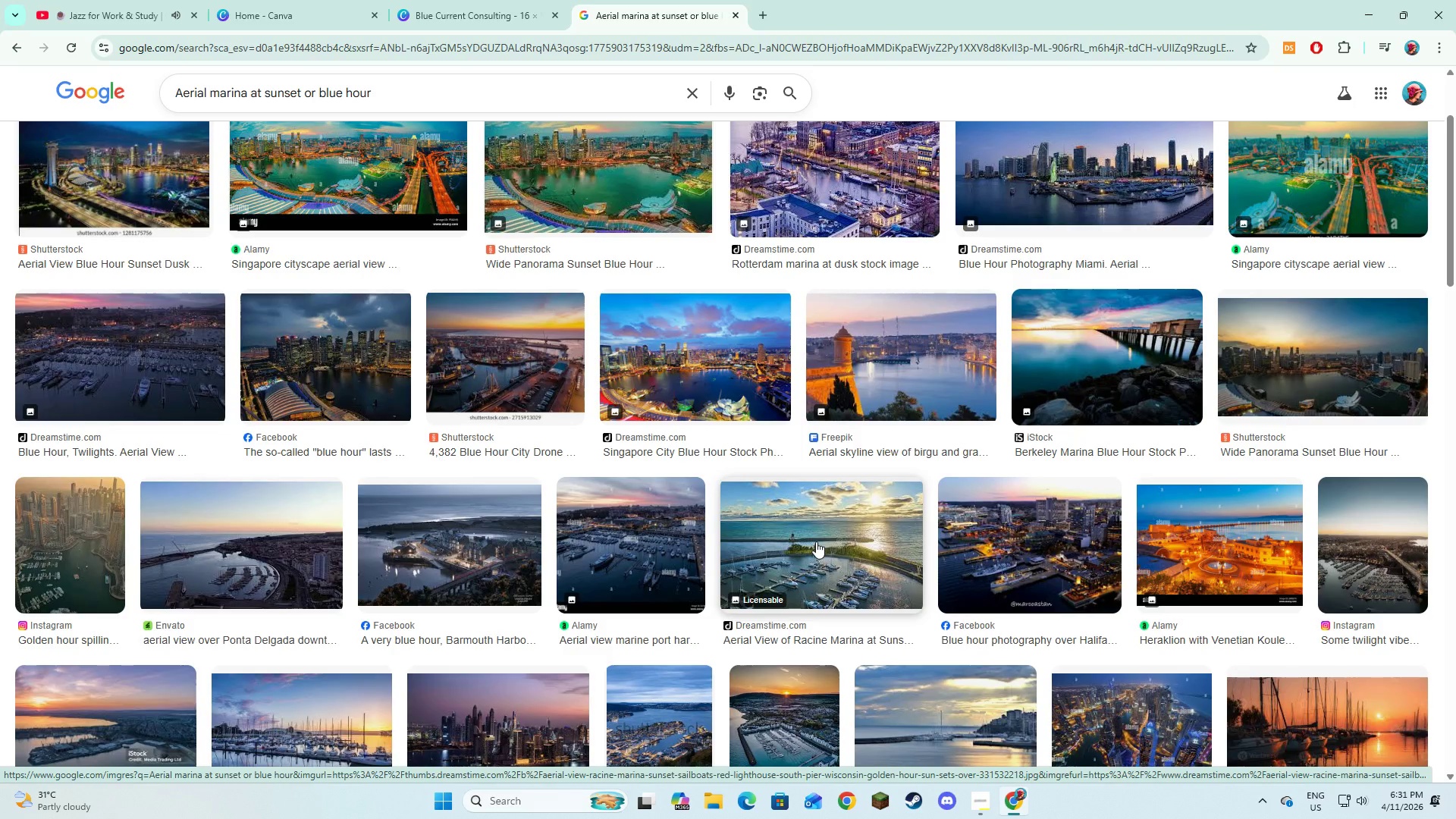 
scroll: coordinate [816, 541], scroll_direction: up, amount: 6.0
 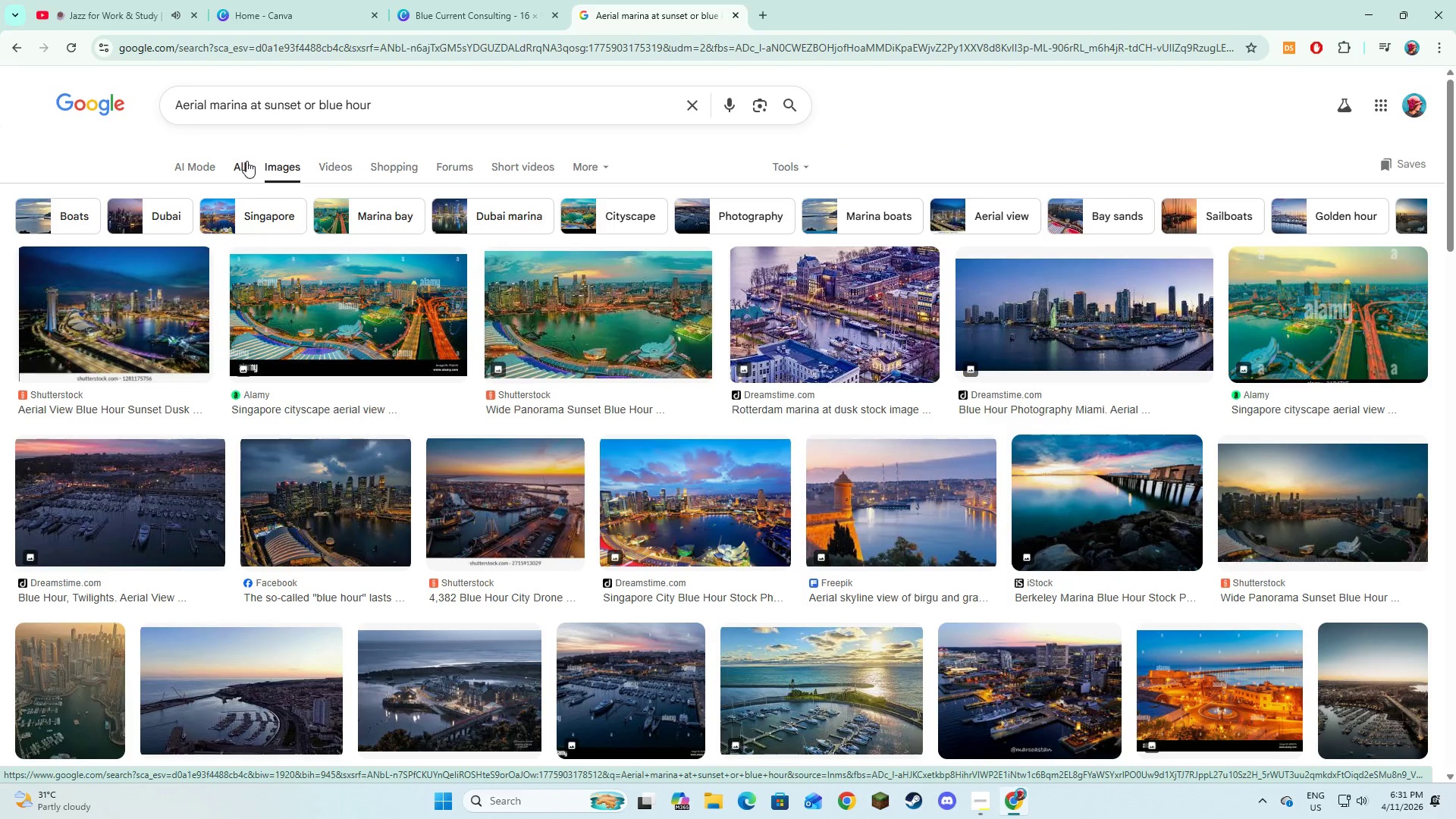 
left_click([246, 166])
 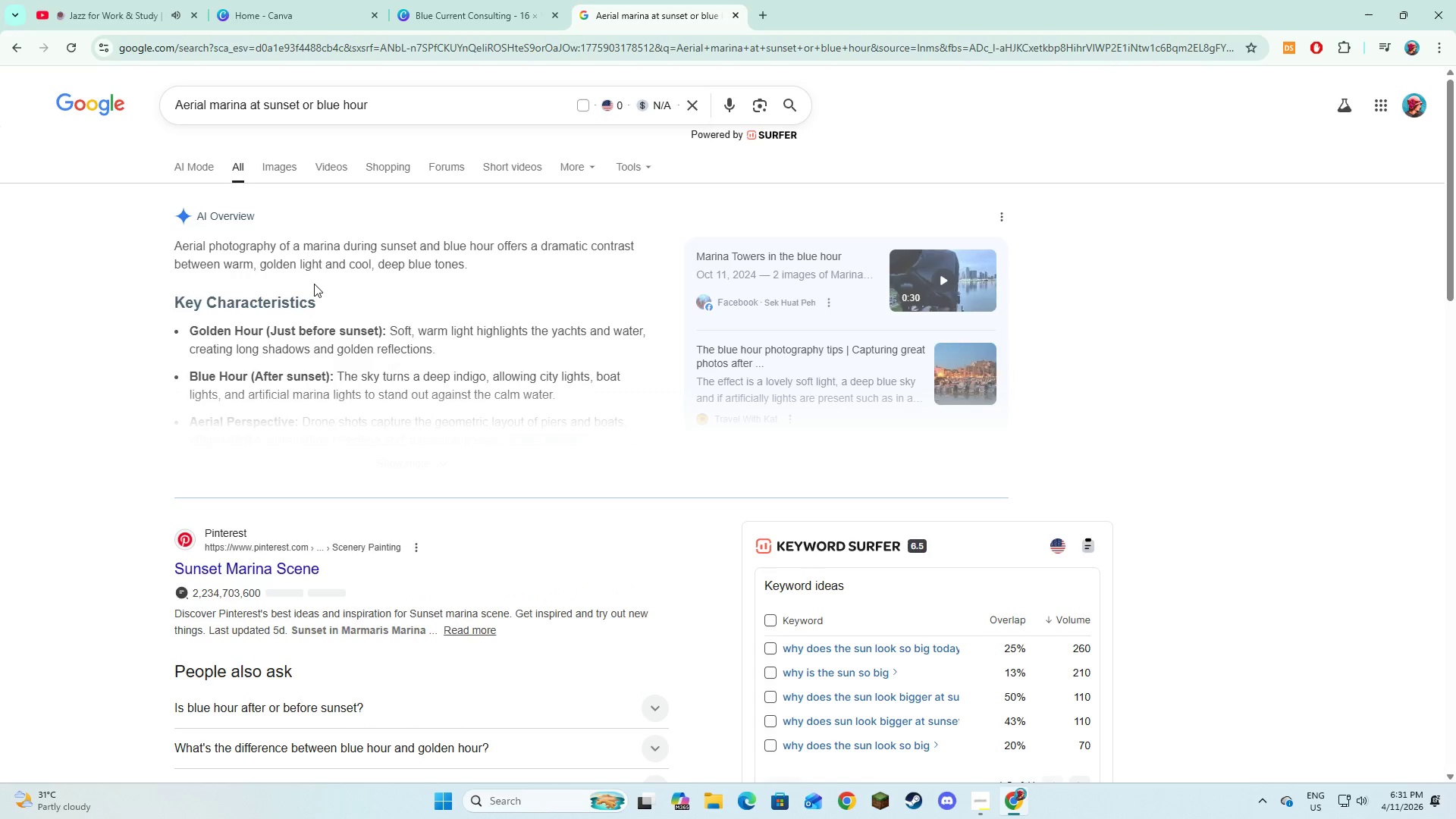 
left_click_drag(start_coordinate=[234, 256], to_coordinate=[299, 262])
 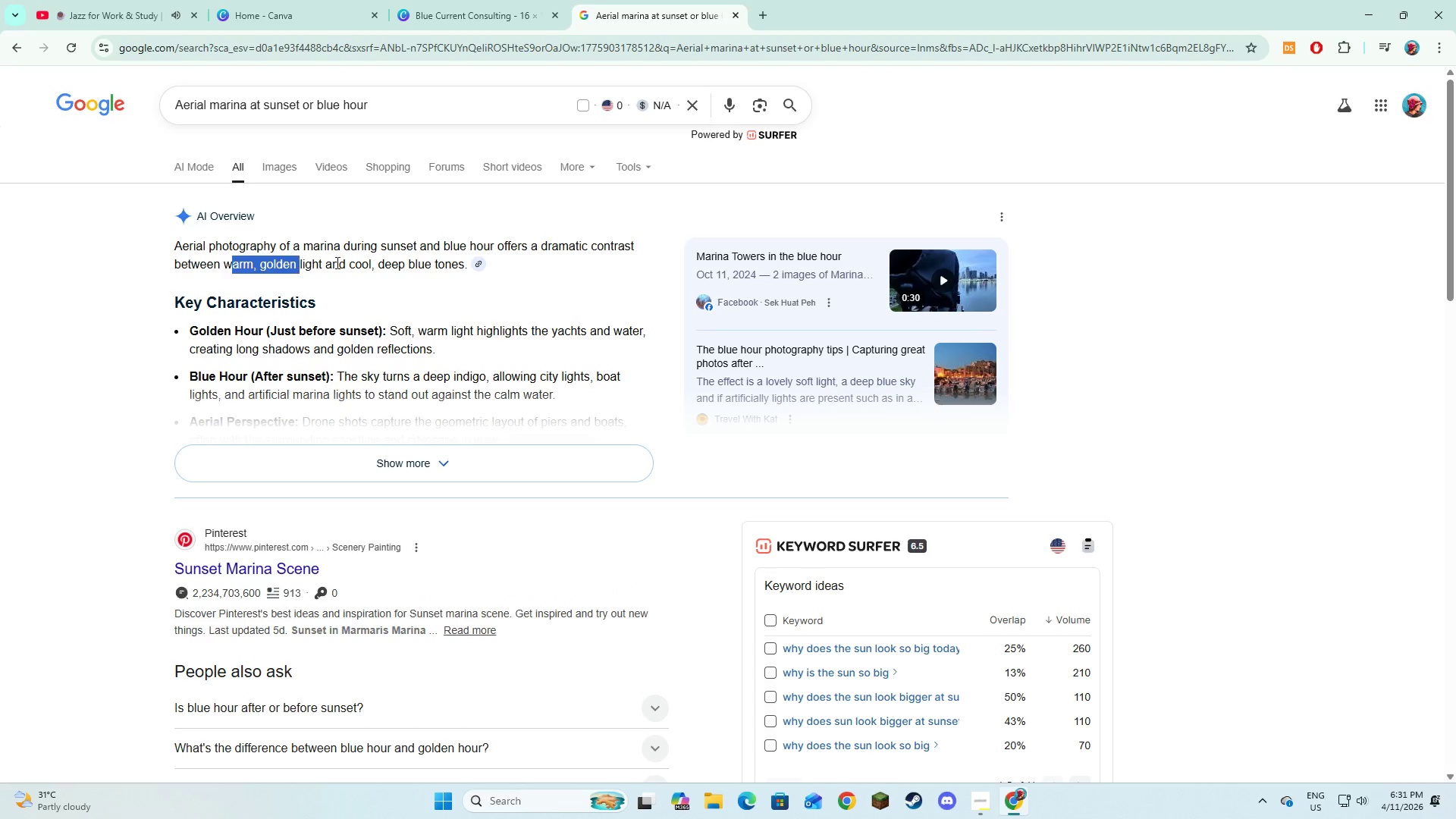 
left_click([337, 262])
 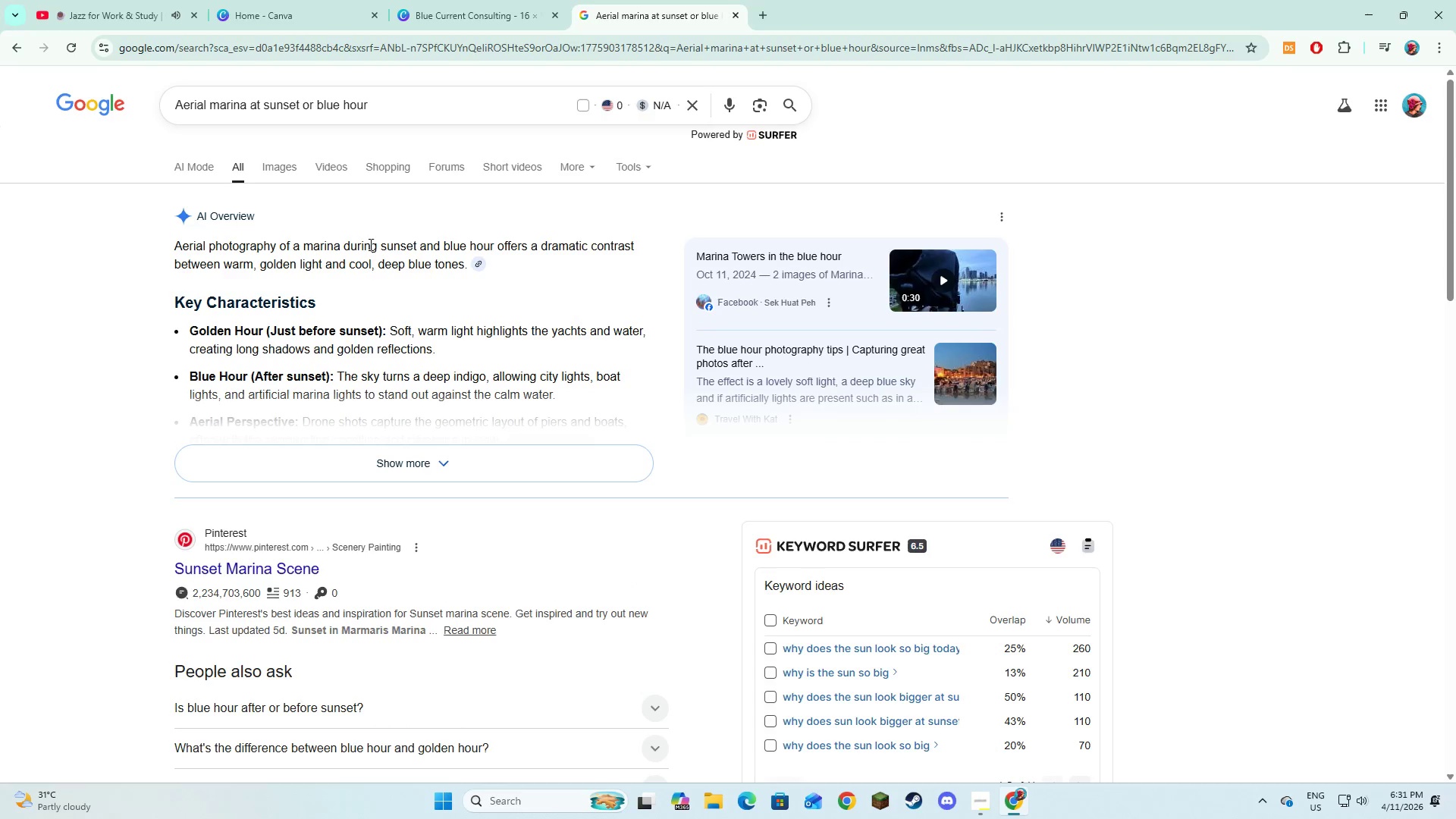 
left_click_drag(start_coordinate=[369, 244], to_coordinate=[386, 241])
 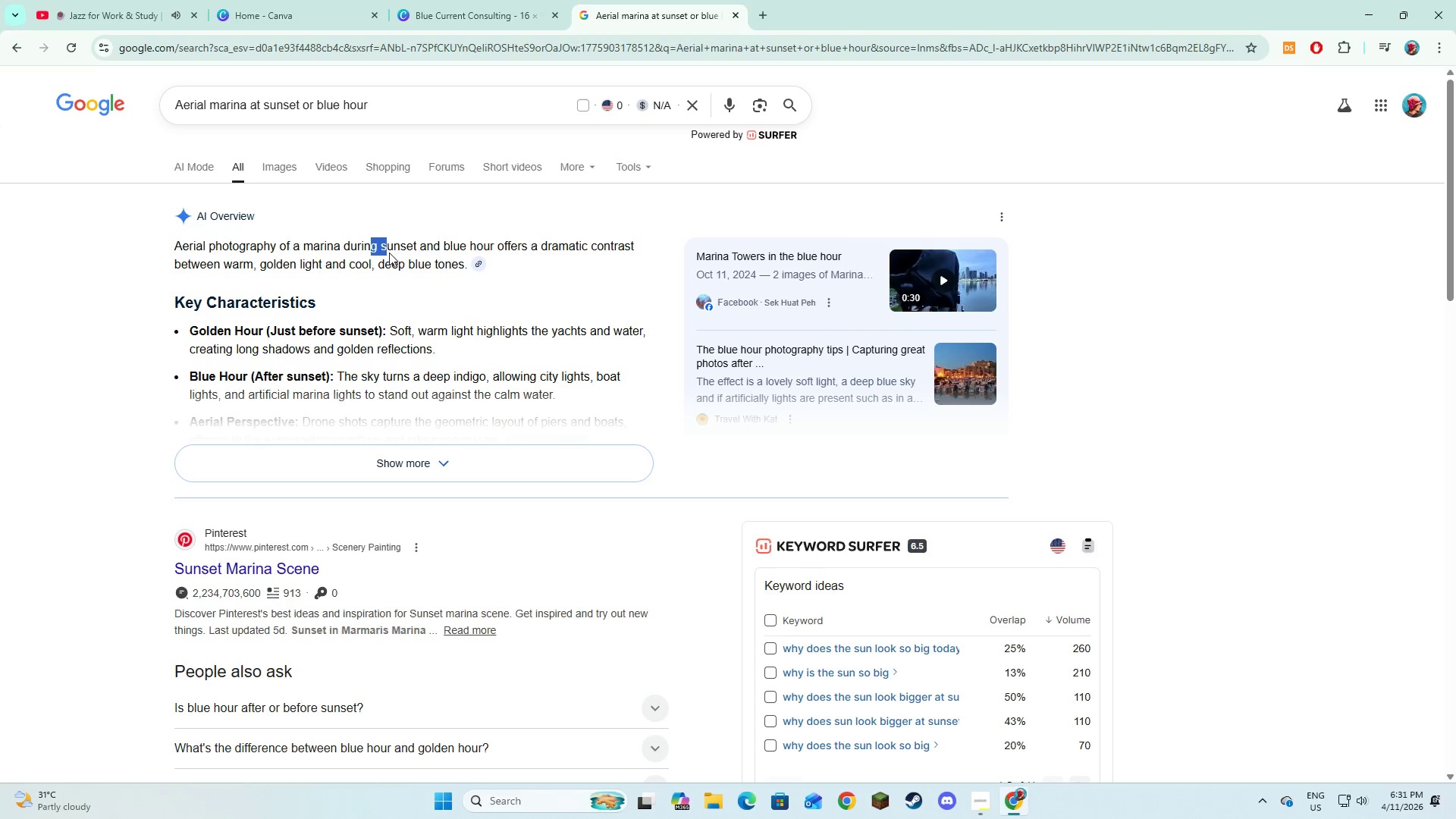 
left_click_drag(start_coordinate=[389, 253], to_coordinate=[401, 255])
 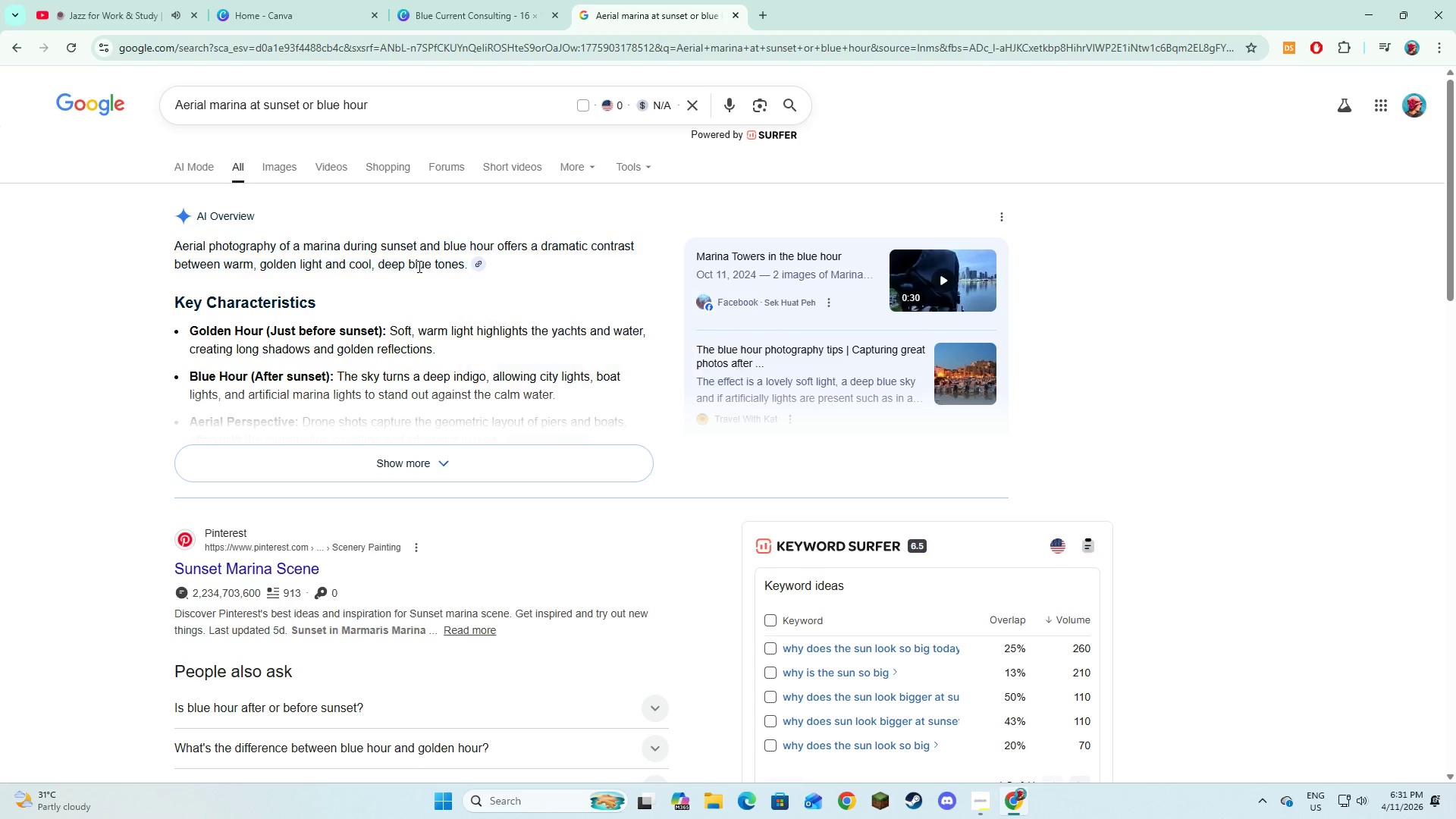 
left_click([369, 271])
 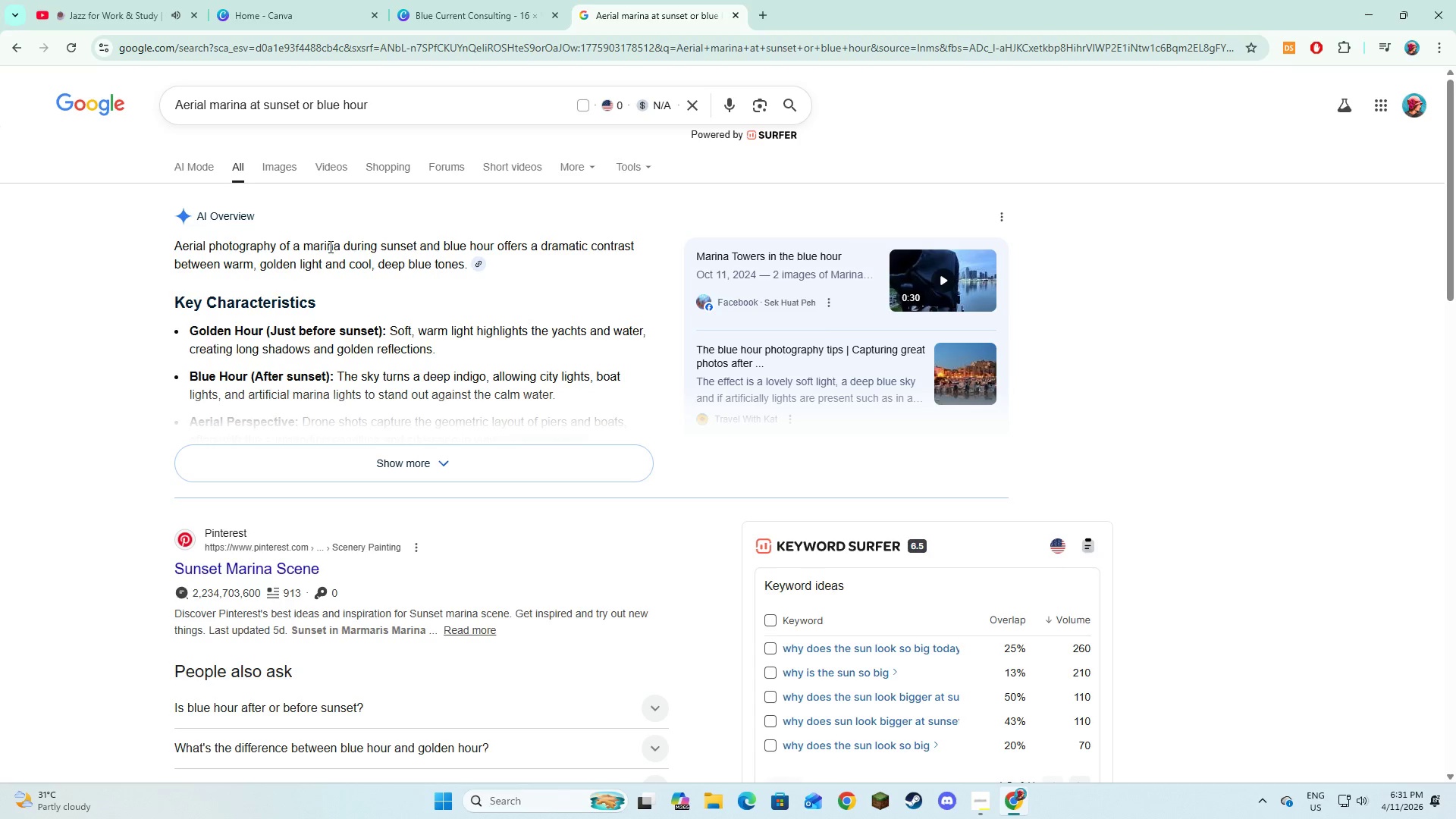 
left_click_drag(start_coordinate=[309, 240], to_coordinate=[318, 241])
 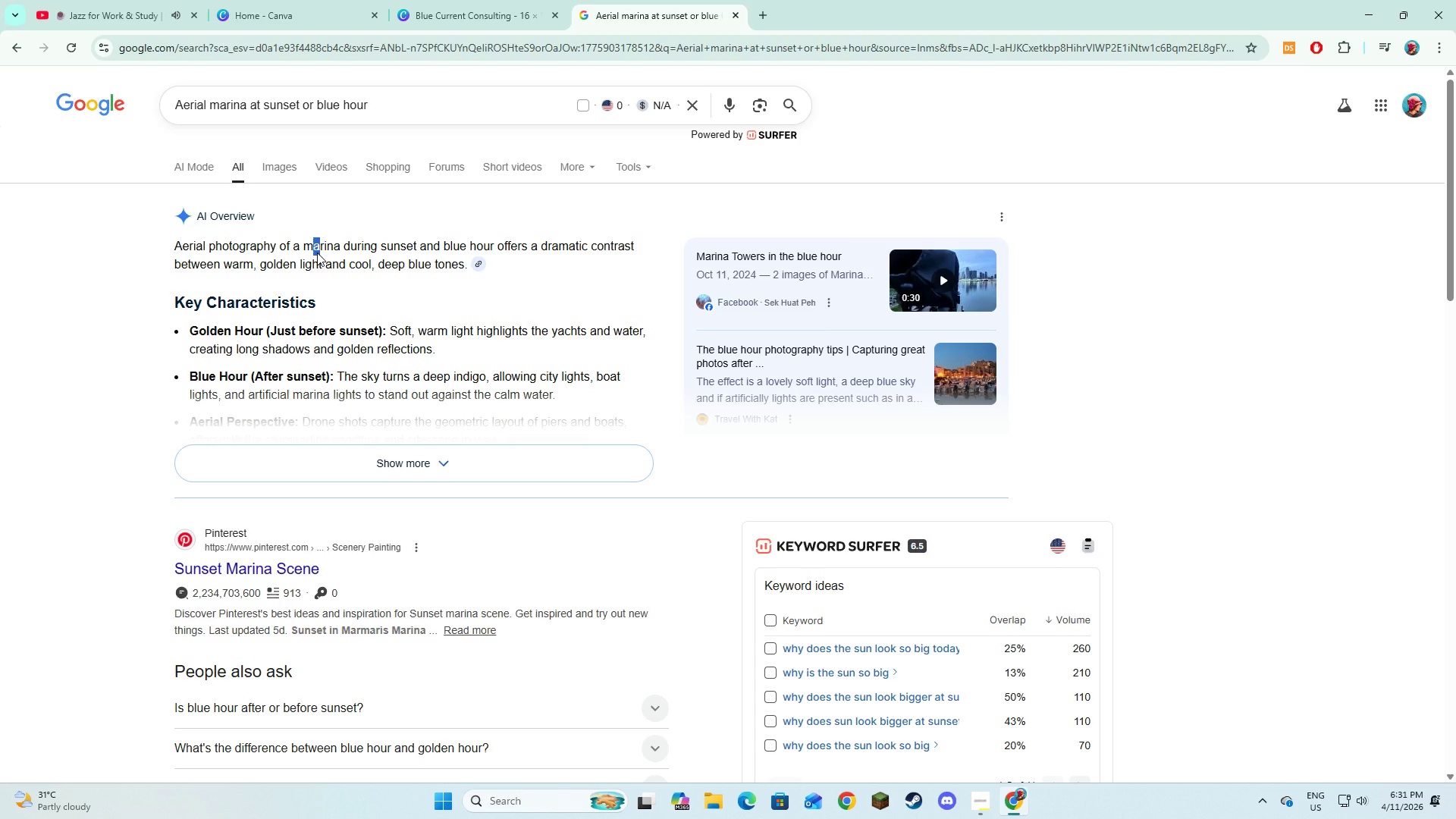 
left_click([317, 253])
 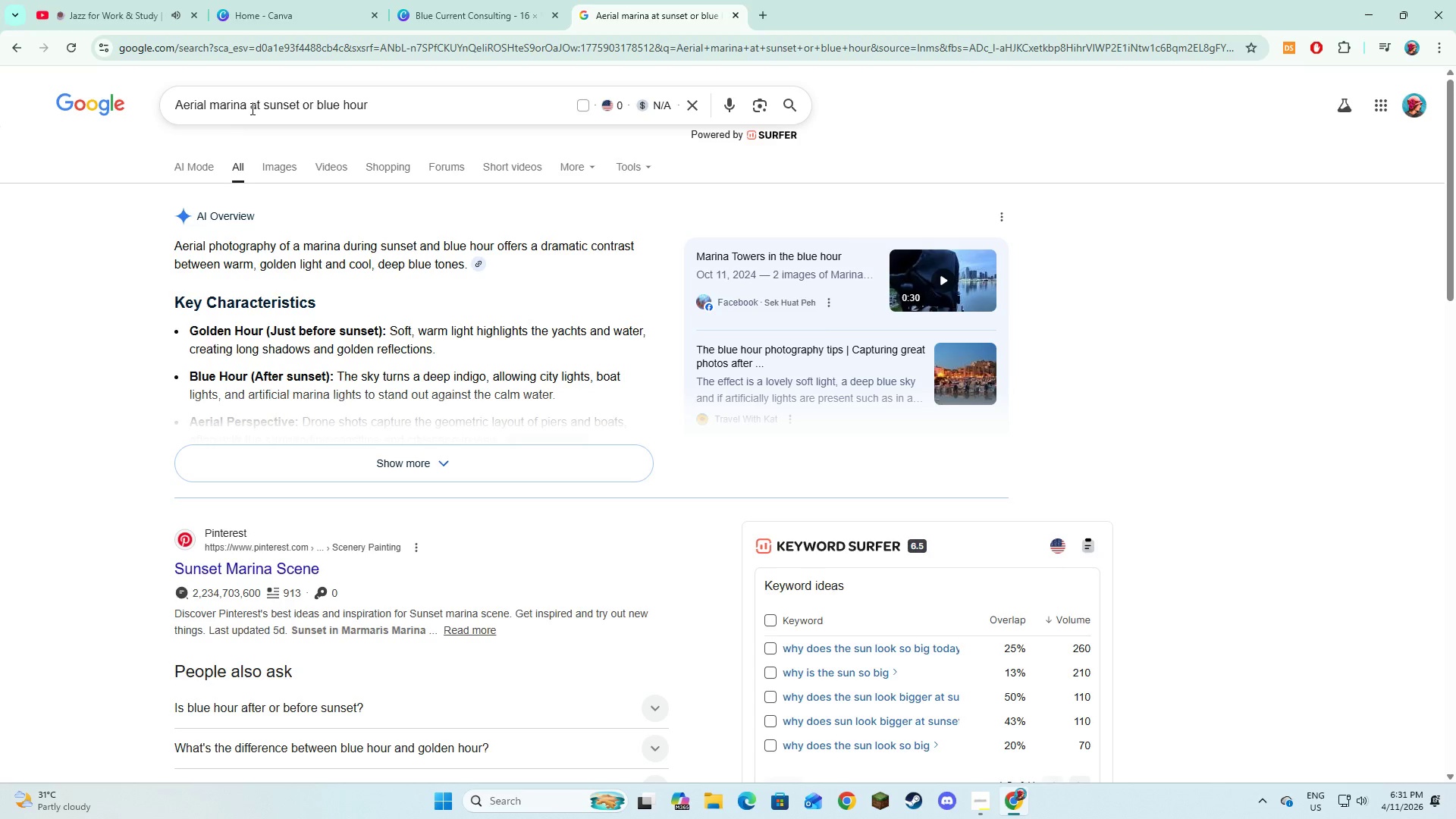 
left_click_drag(start_coordinate=[249, 109], to_coordinate=[373, 110])
 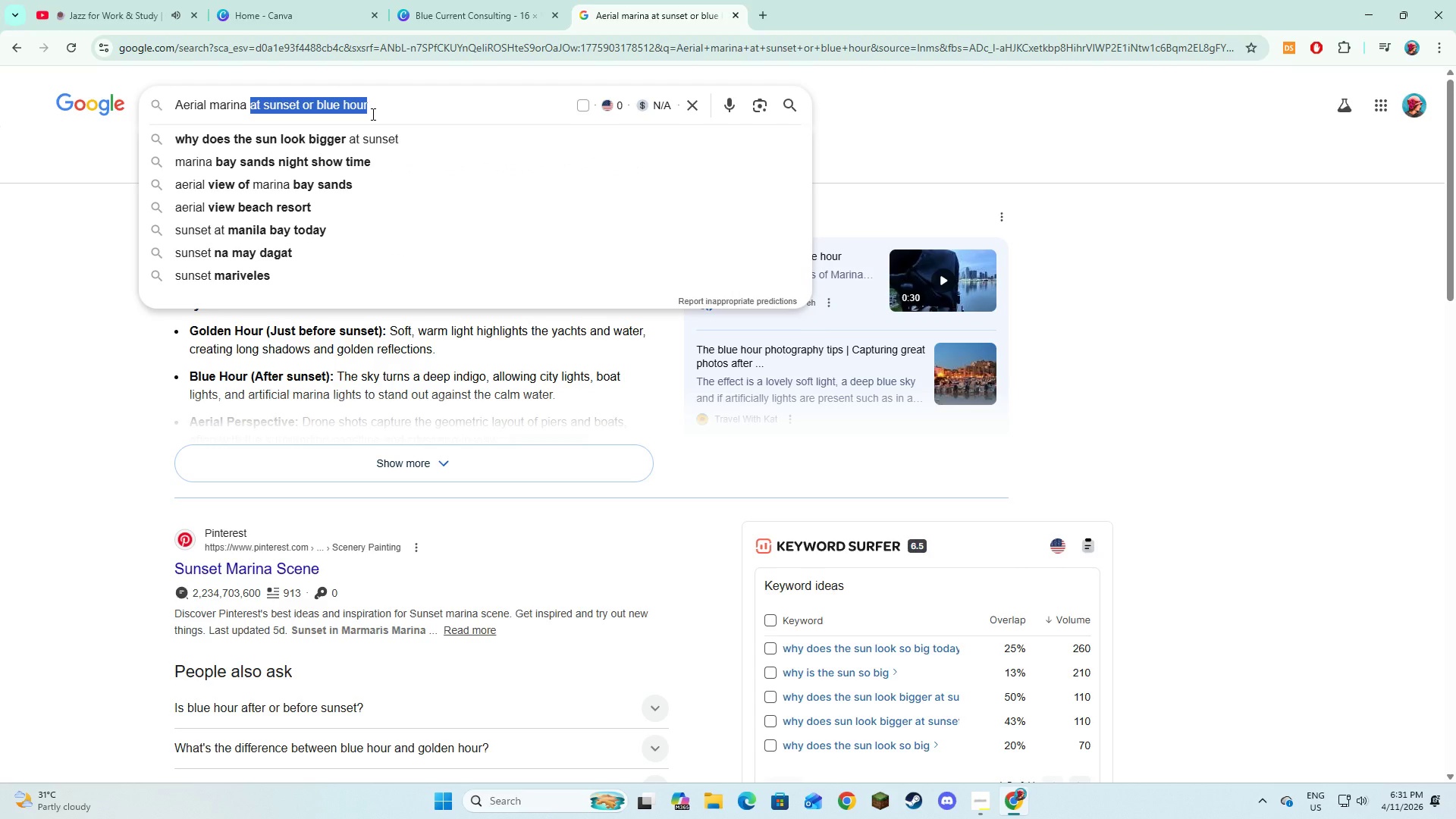 
key(Backspace)
 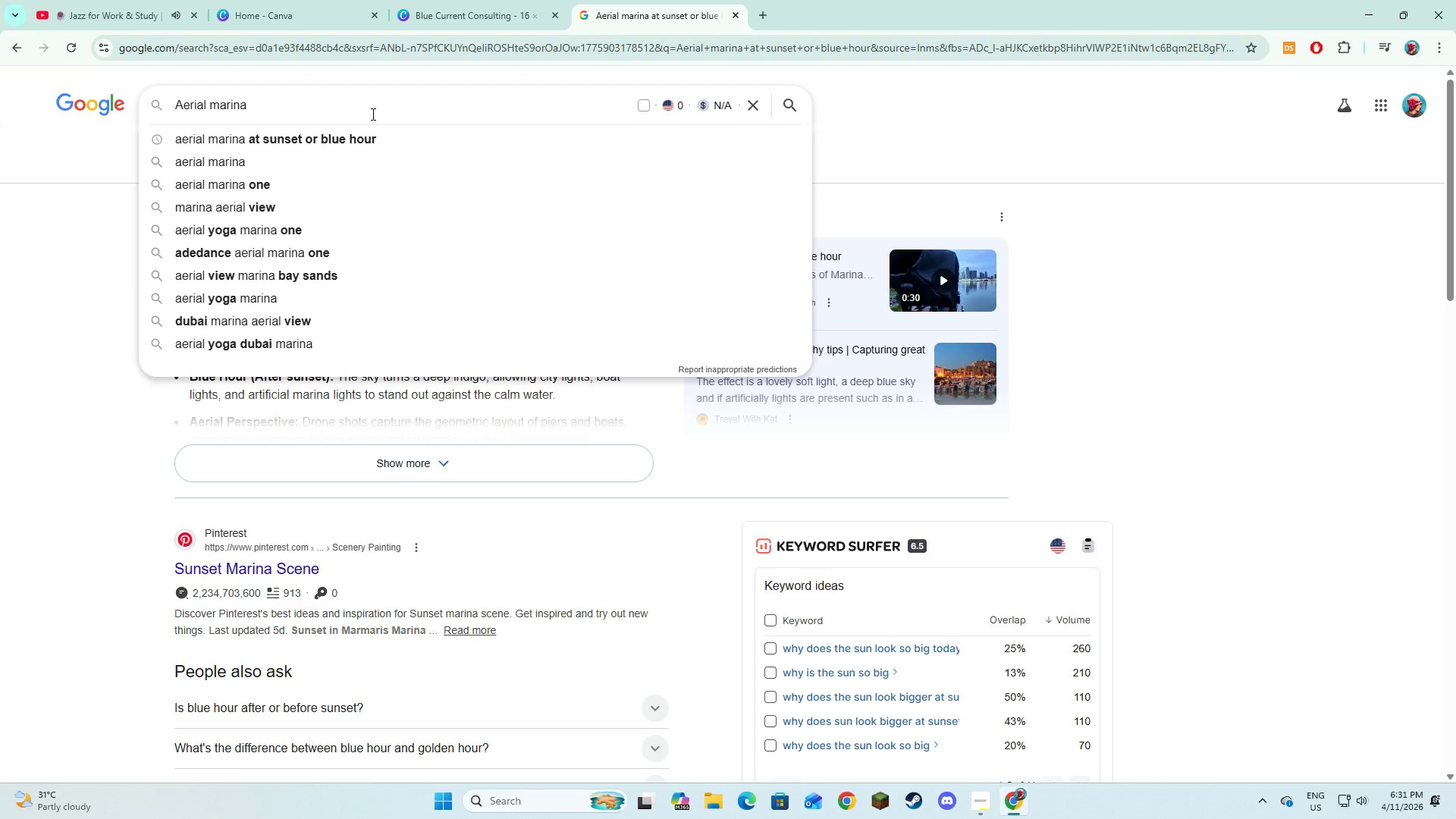 
key(NumpadEnter)
 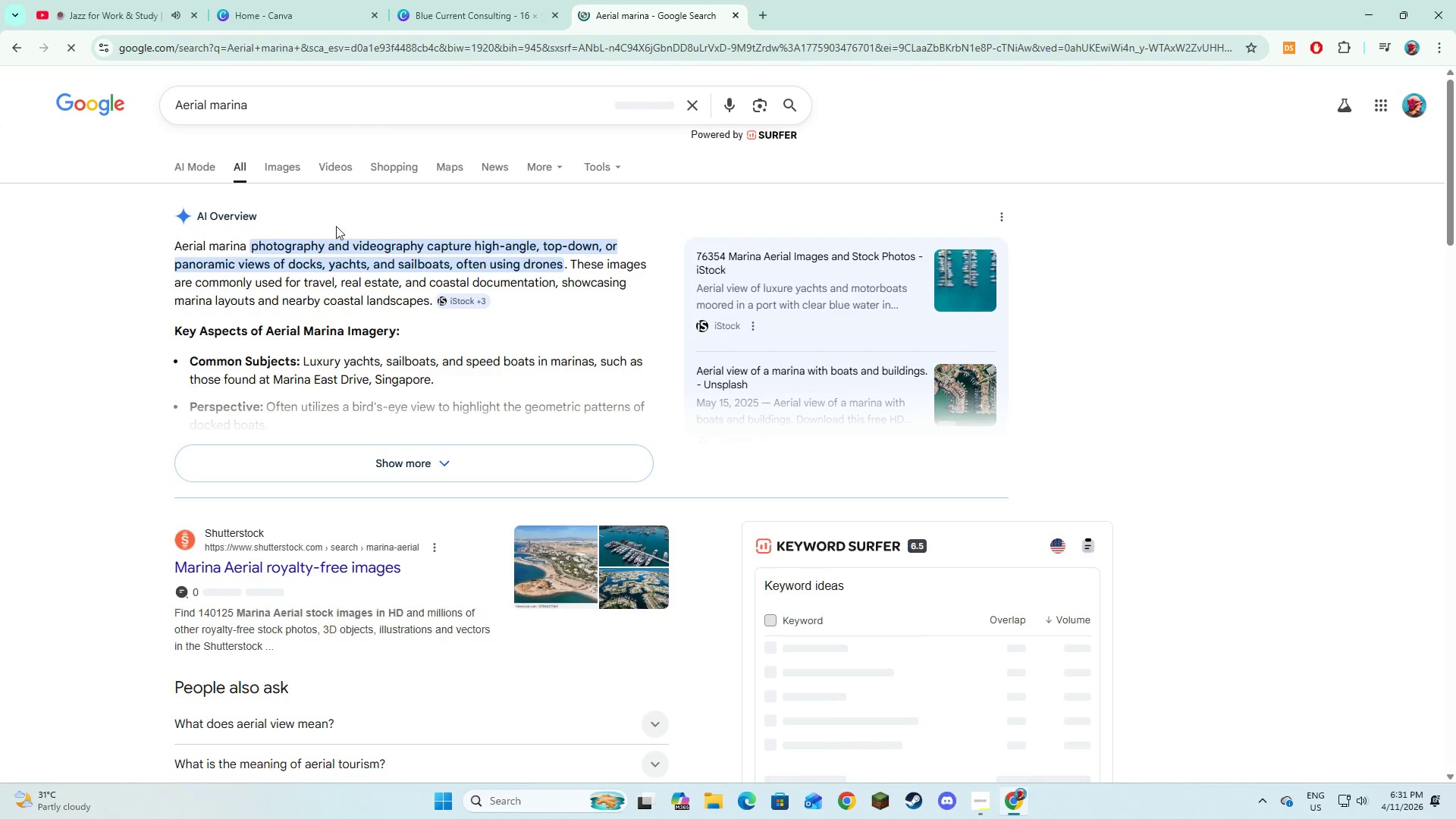 
left_click_drag(start_coordinate=[334, 245], to_coordinate=[522, 249])
 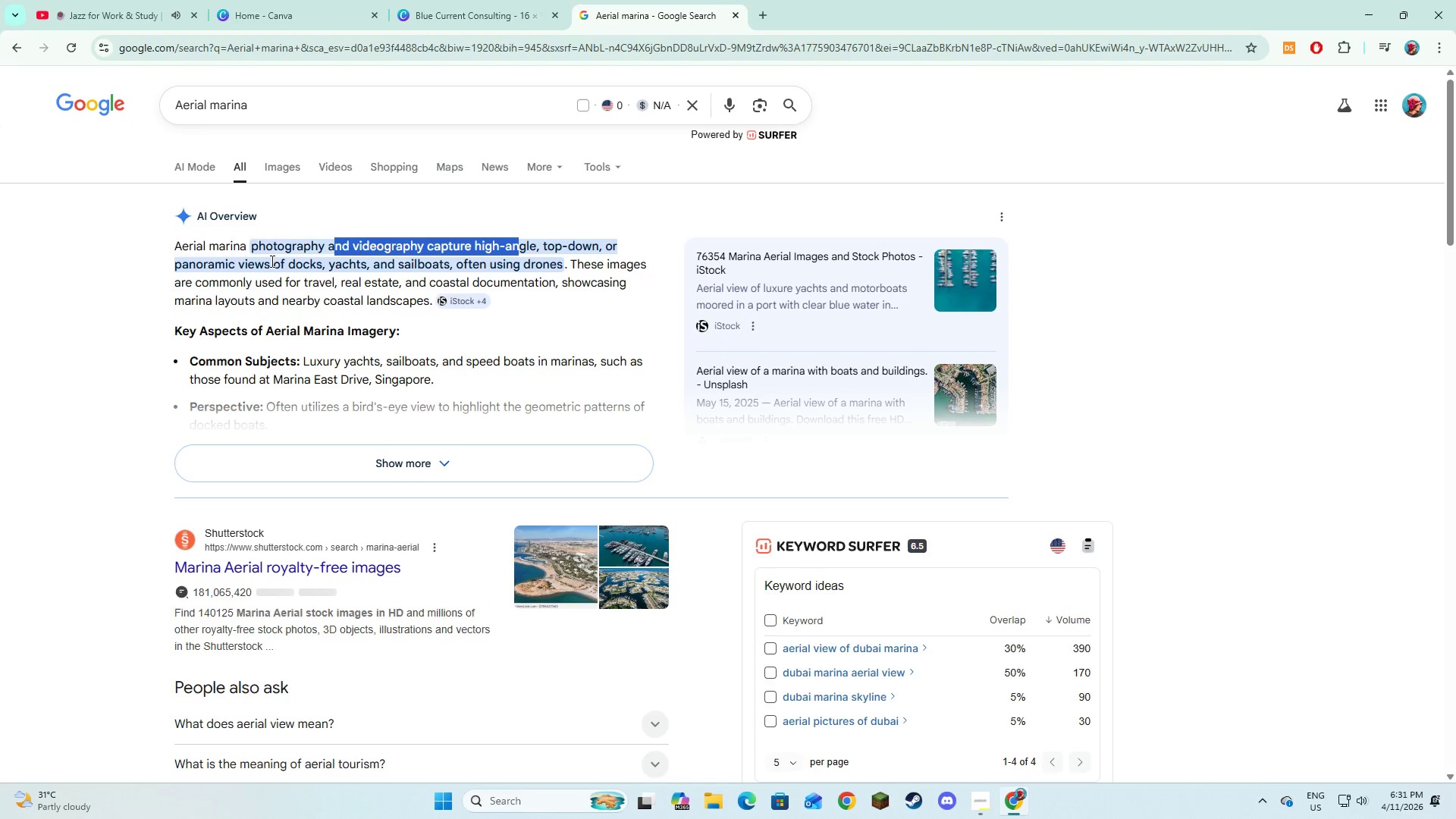 
left_click_drag(start_coordinate=[271, 261], to_coordinate=[282, 260])
 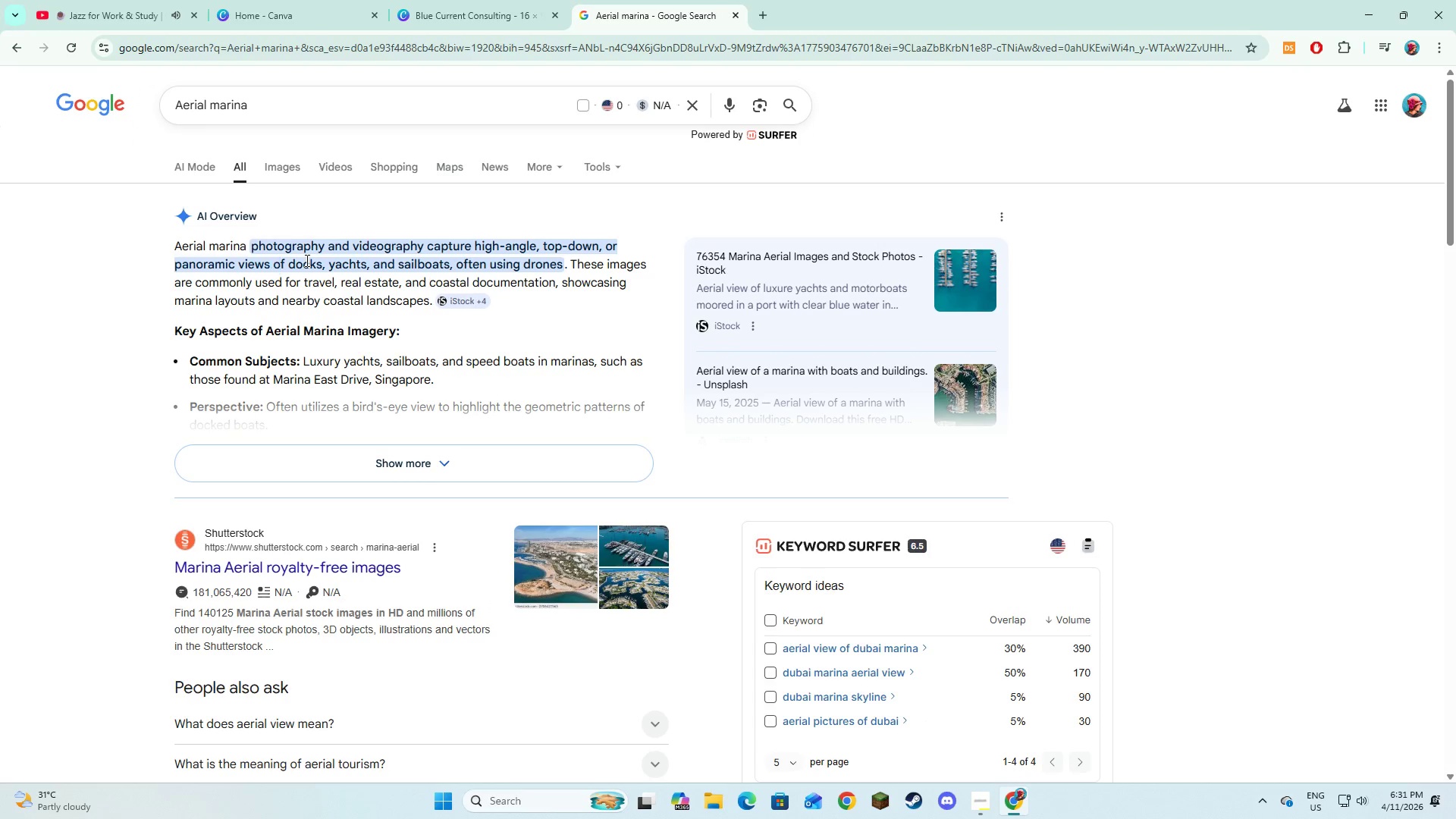 
left_click([306, 260])
 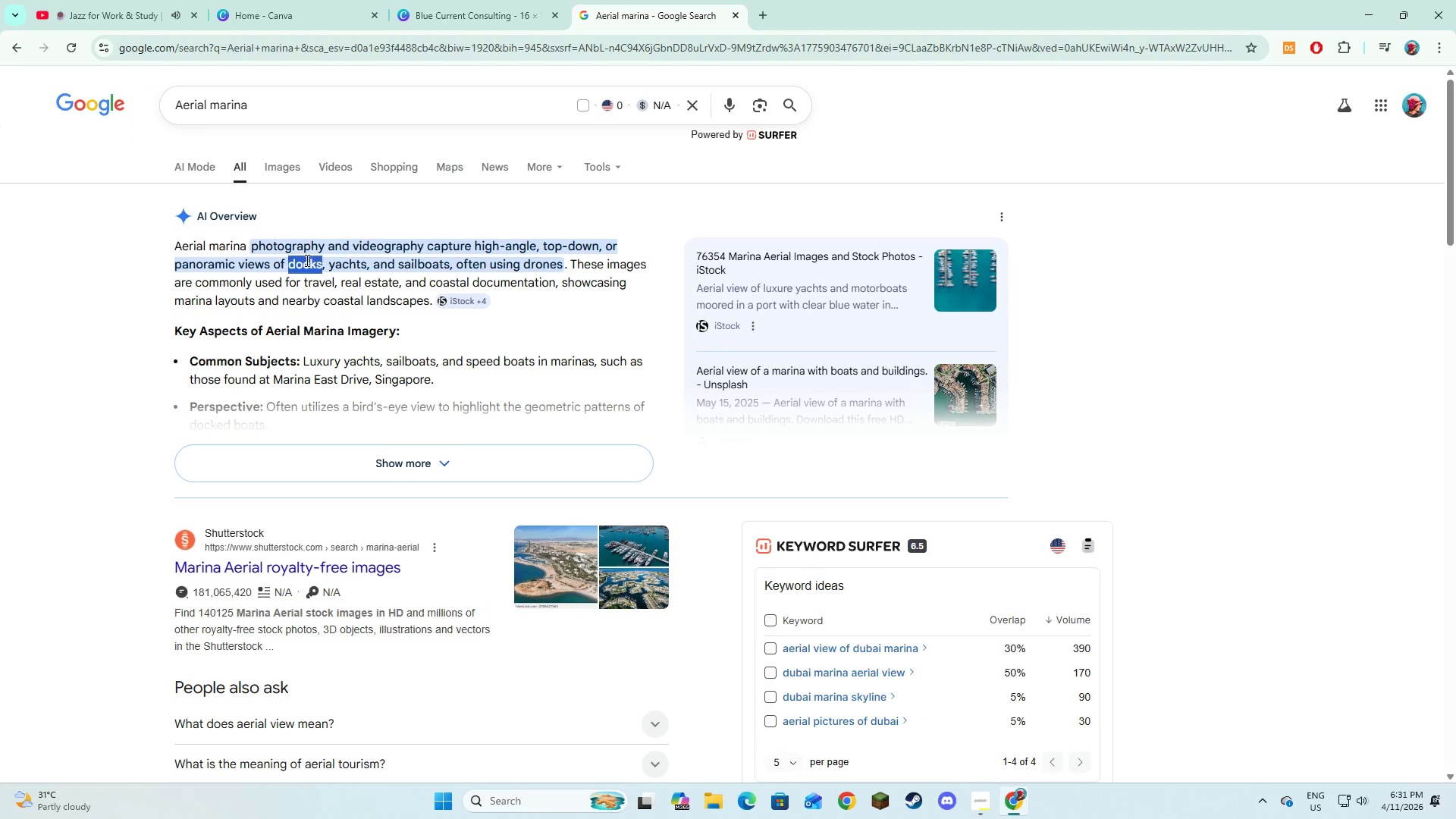 
left_click_drag(start_coordinate=[306, 260], to_coordinate=[355, 260])
 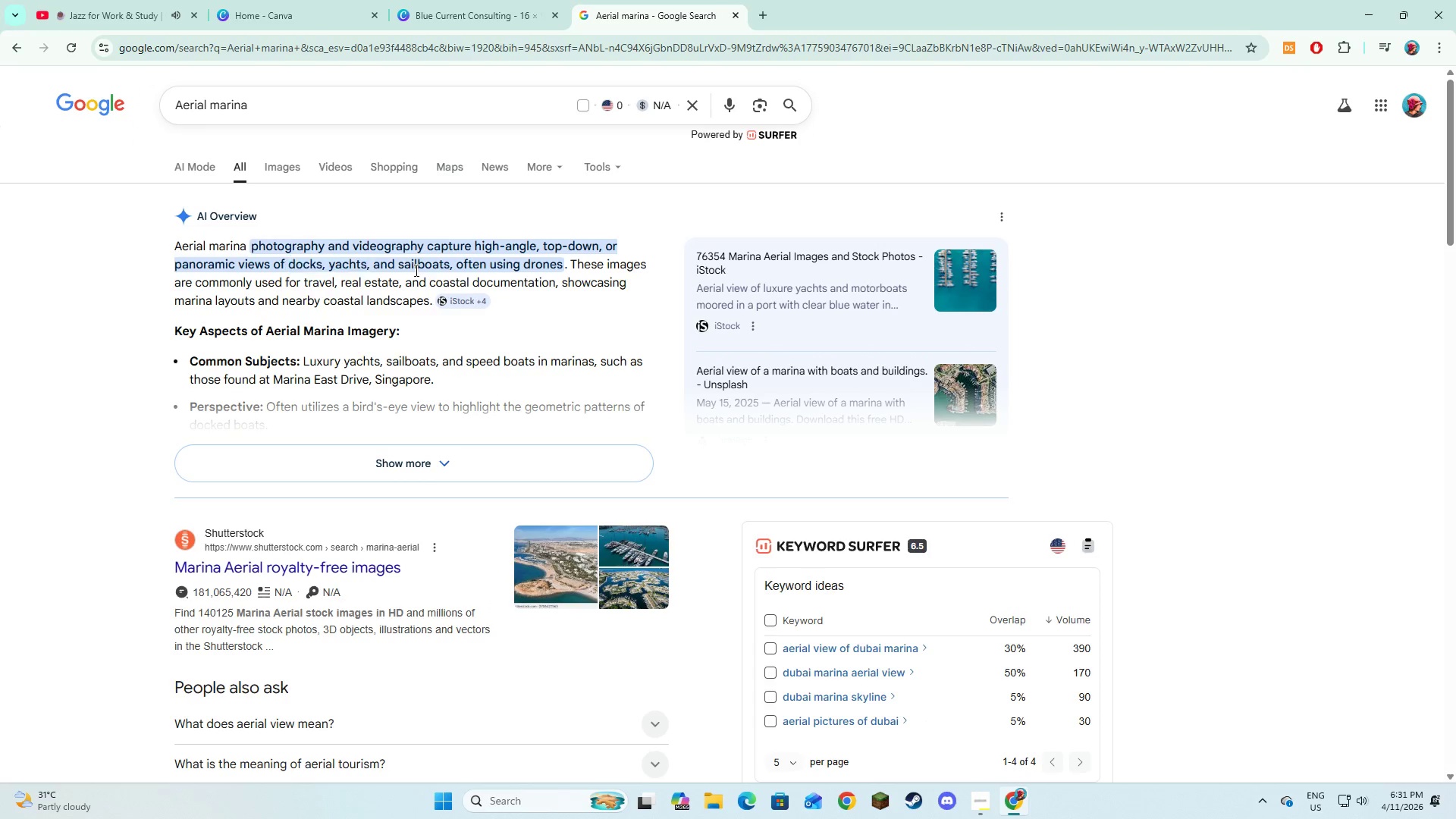 
left_click_drag(start_coordinate=[415, 270], to_coordinate=[438, 269])
 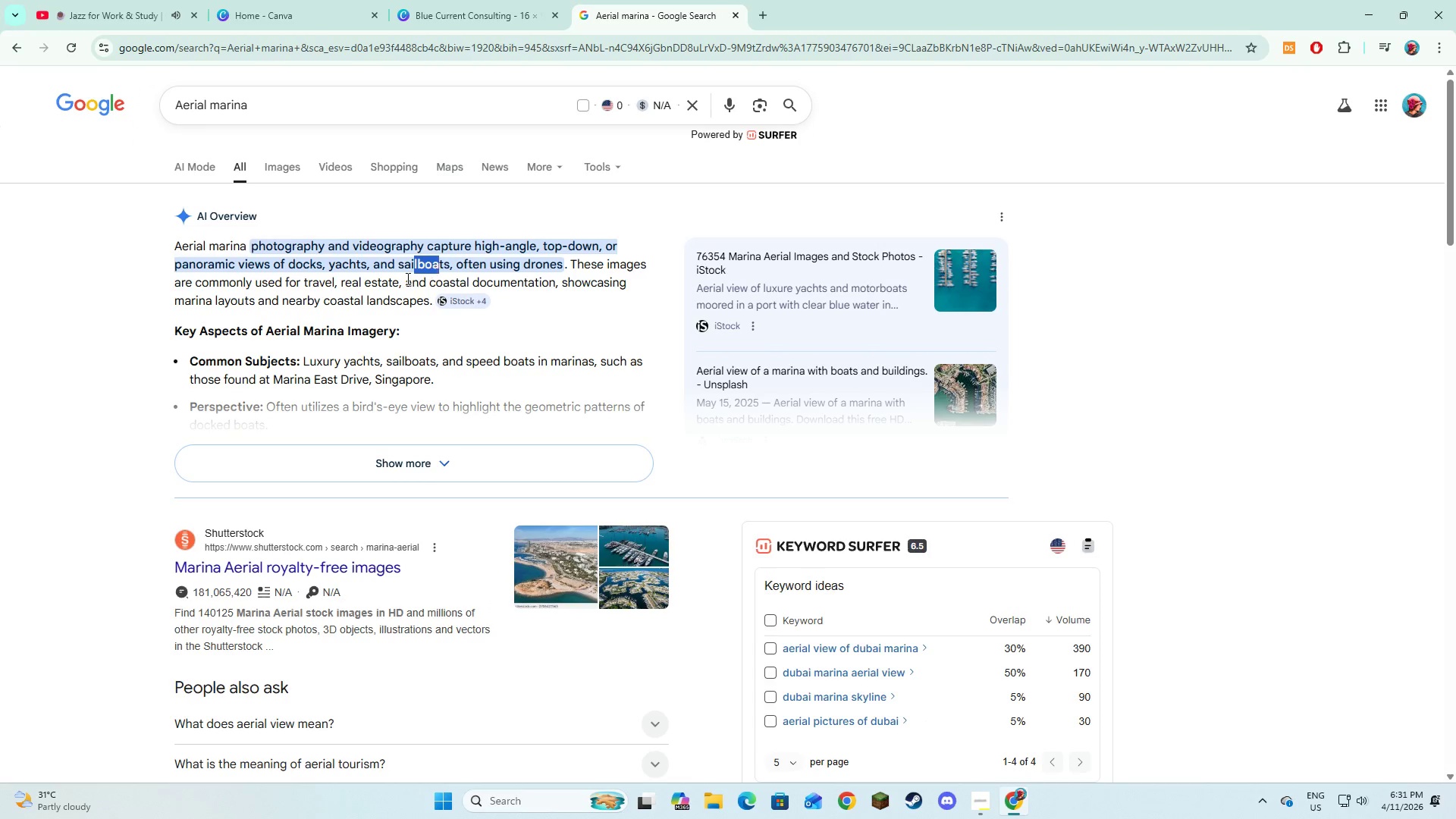 
left_click([406, 278])
 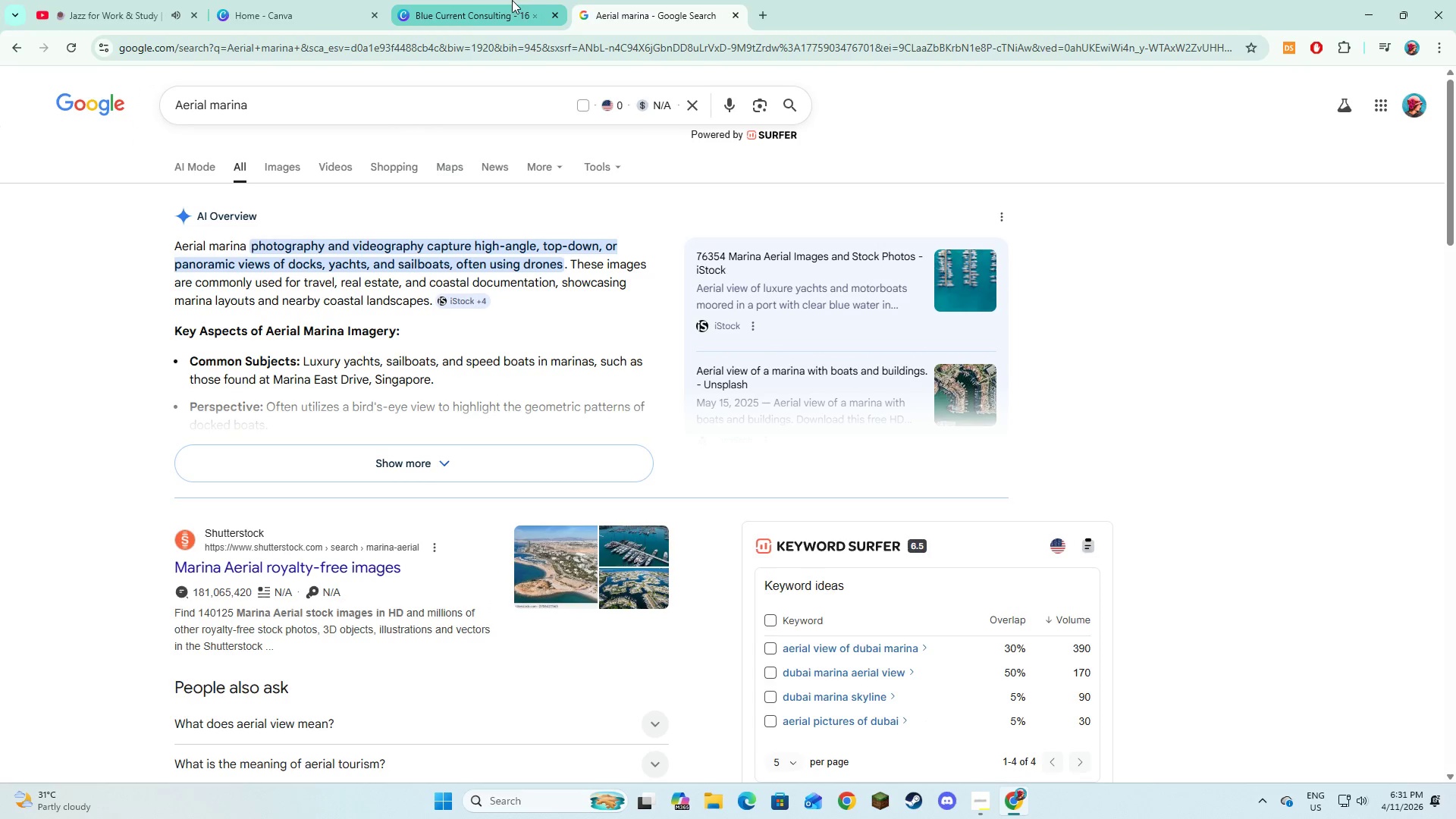 
left_click([457, 39])
 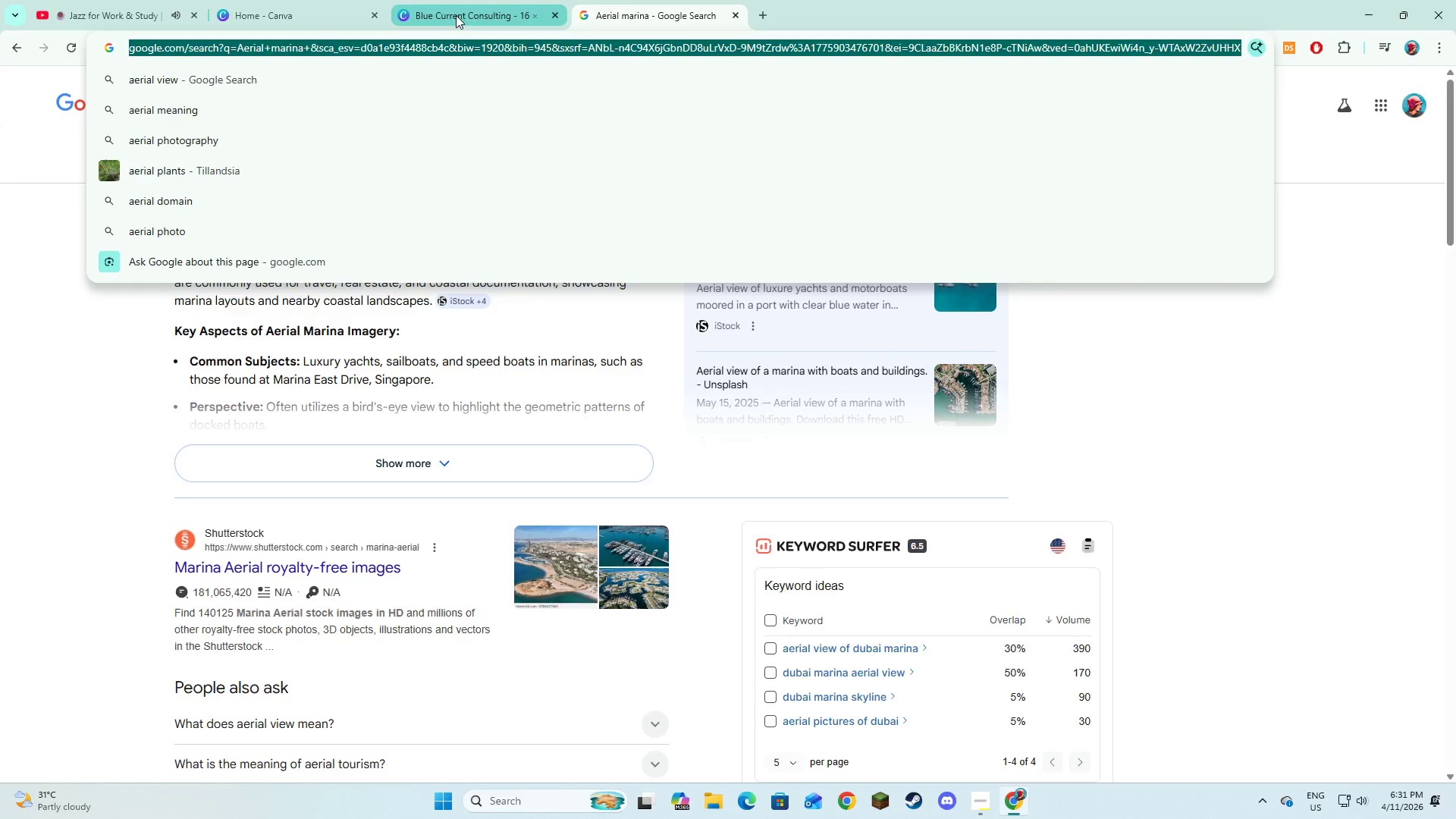 
left_click([456, 15])
 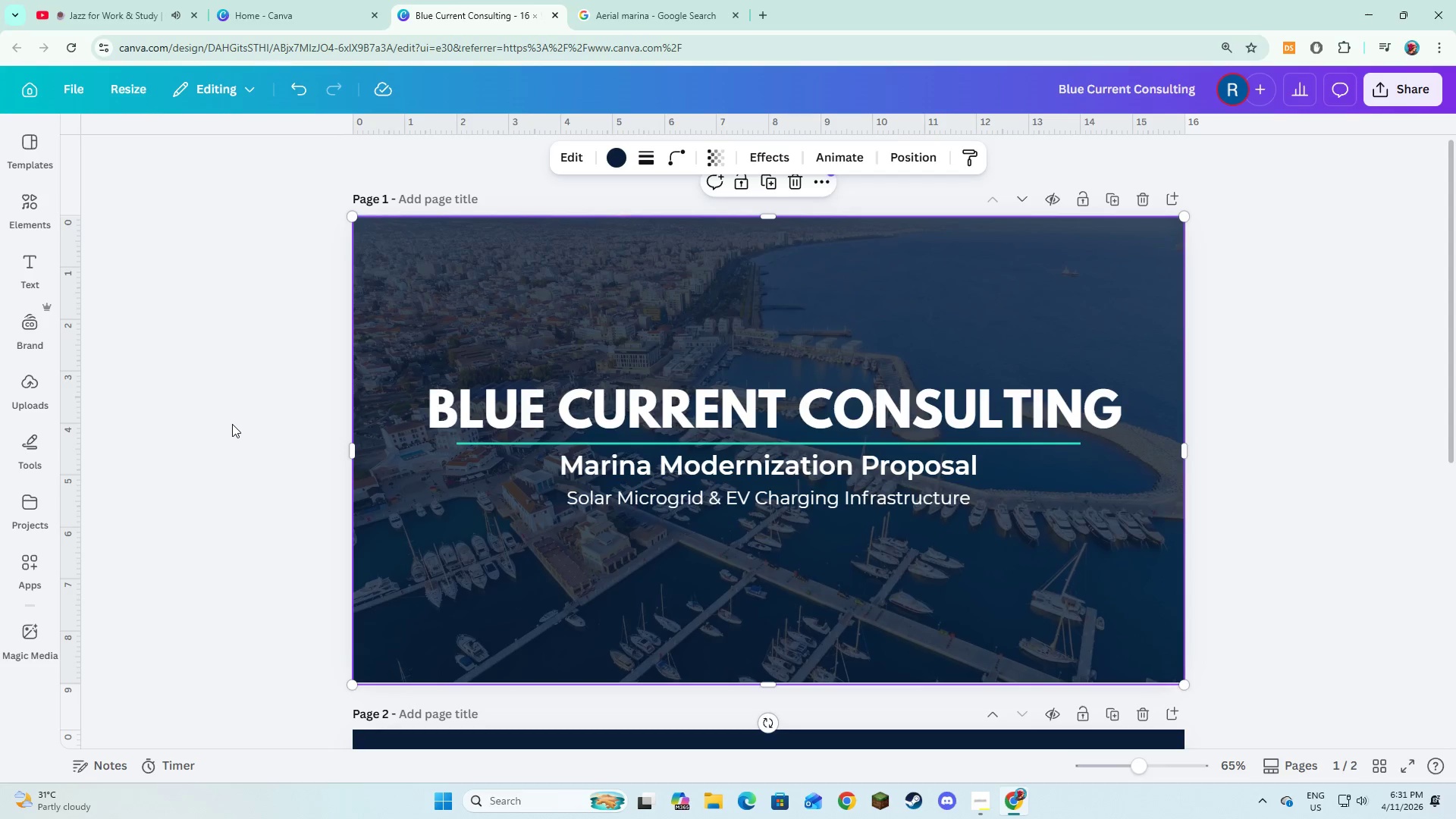 
left_click([229, 430])
 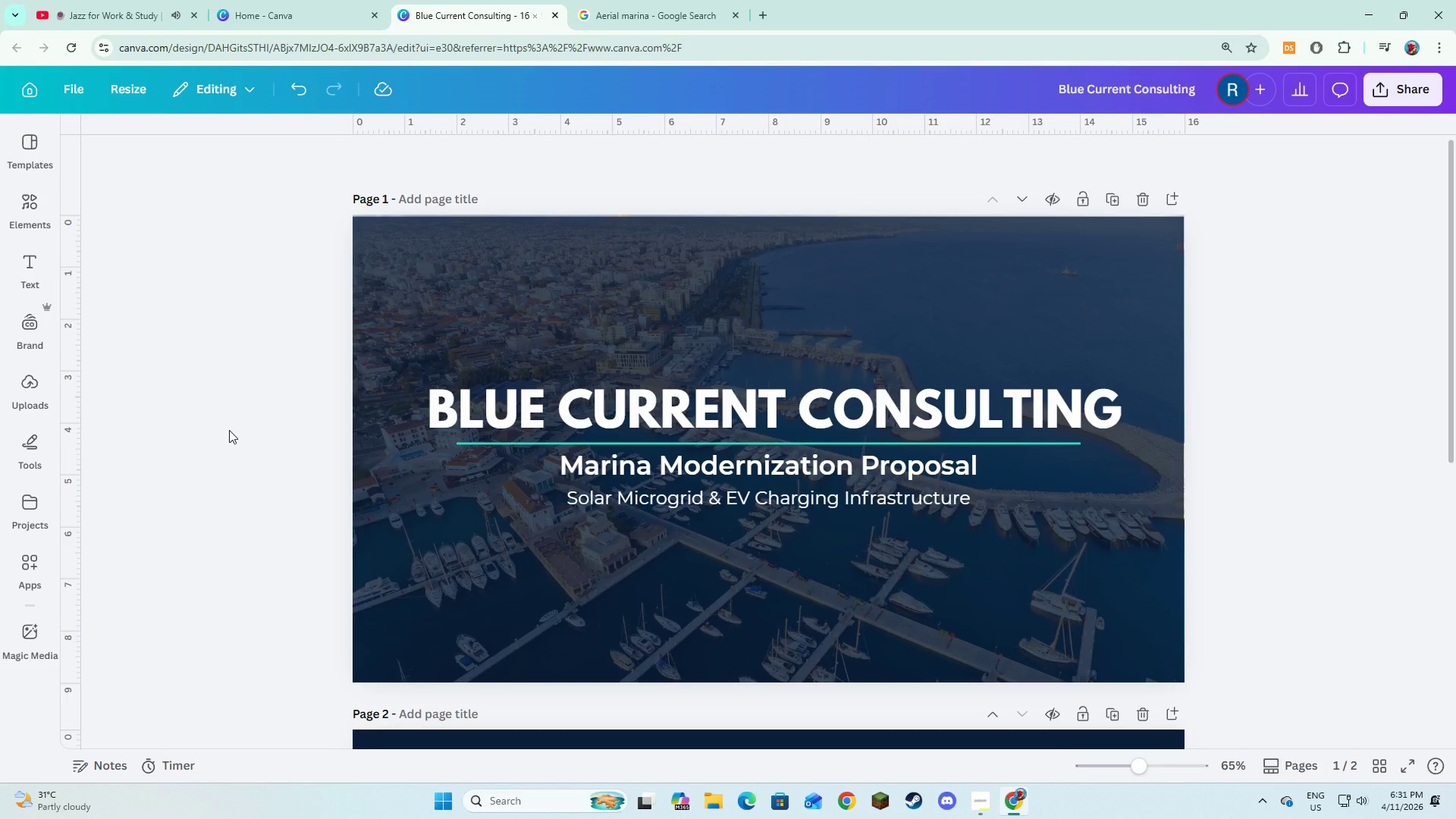 
key(Alt+AltLeft)
 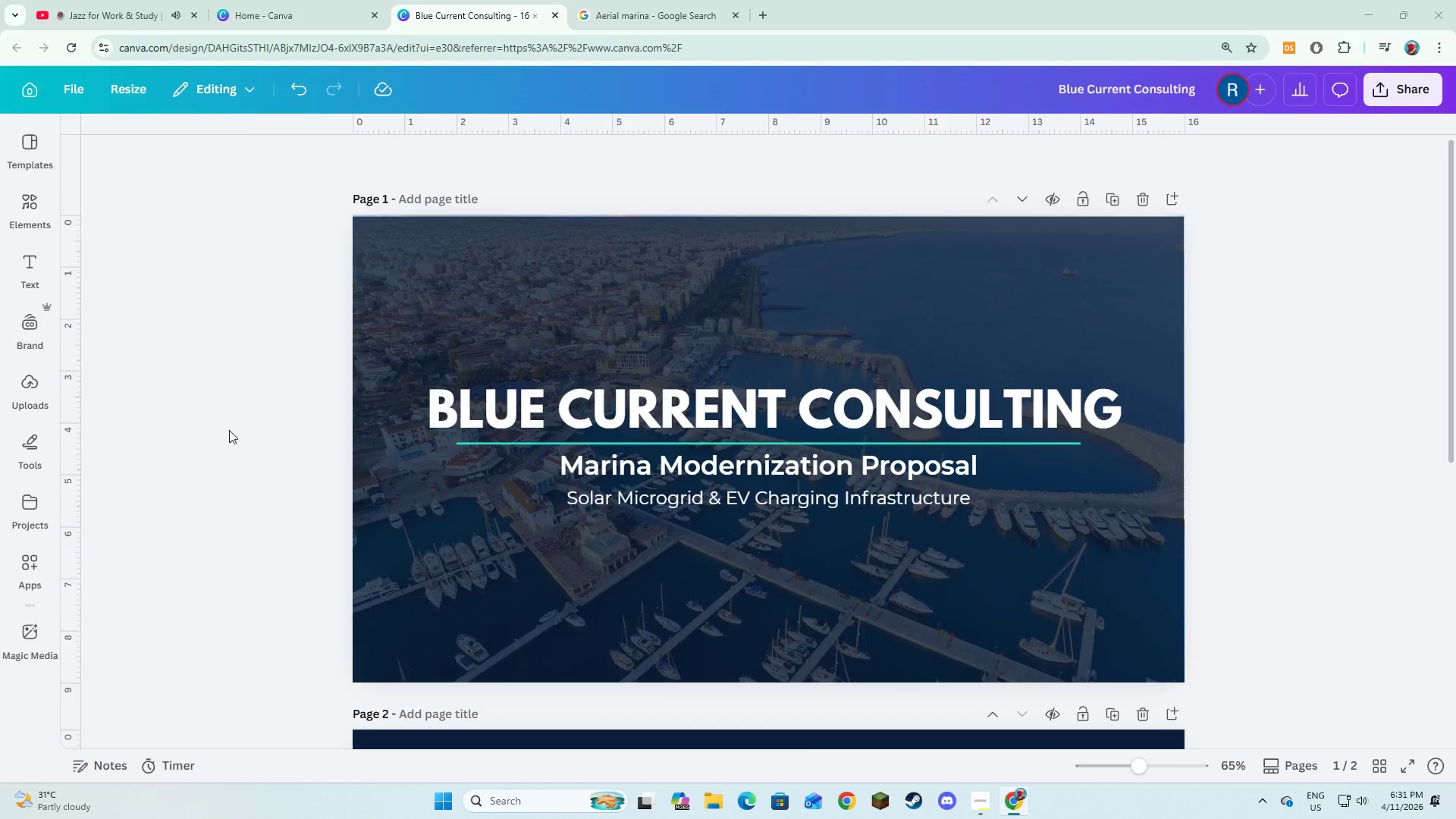 
key(Alt+Tab)